 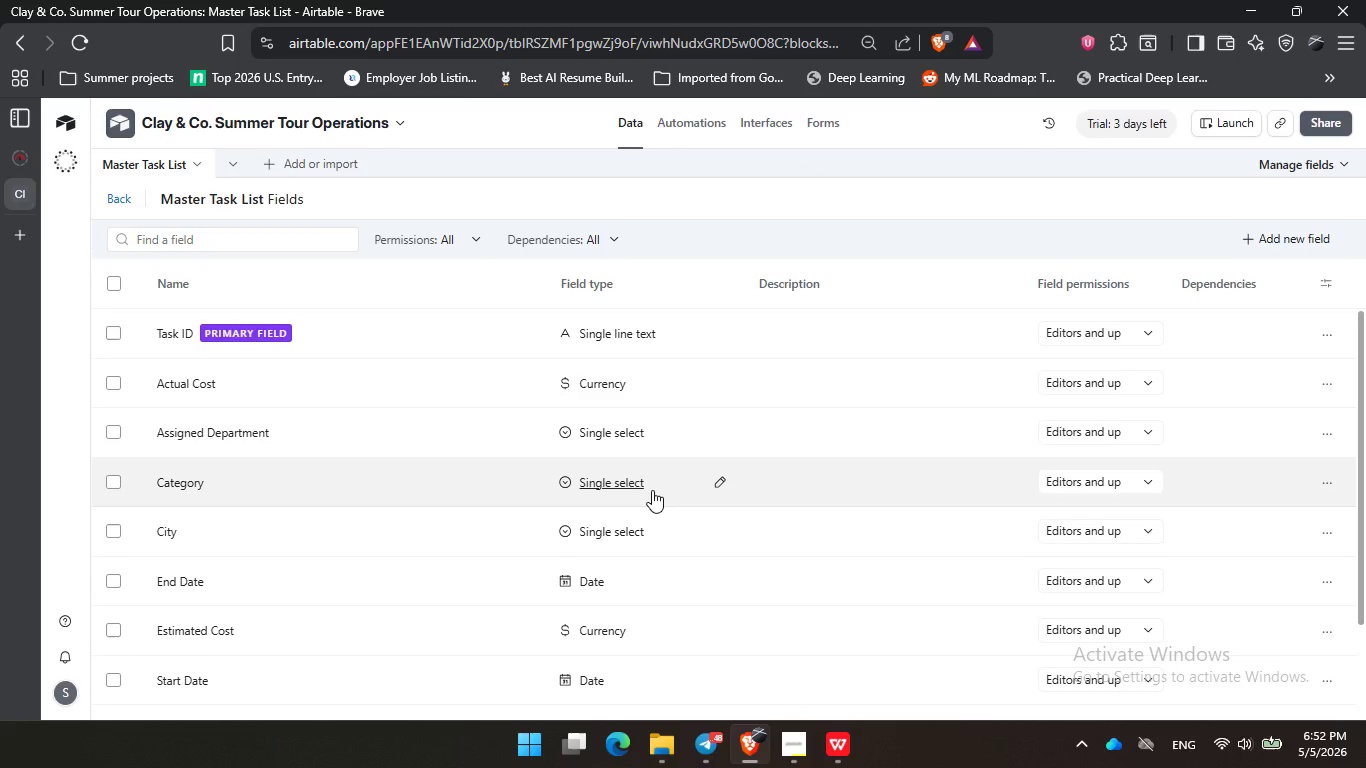 
scroll: coordinate [652, 493], scroll_direction: down, amount: 2.0
 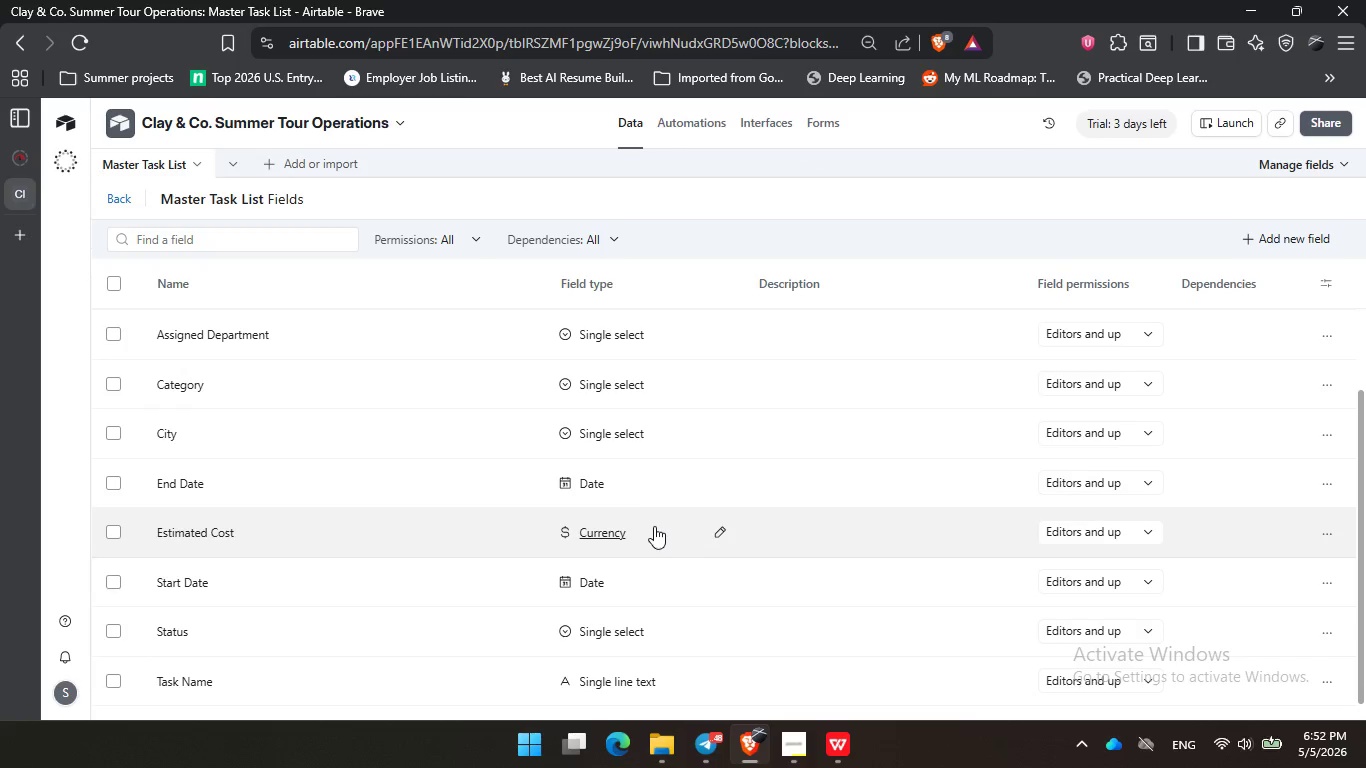 
left_click([654, 527])
 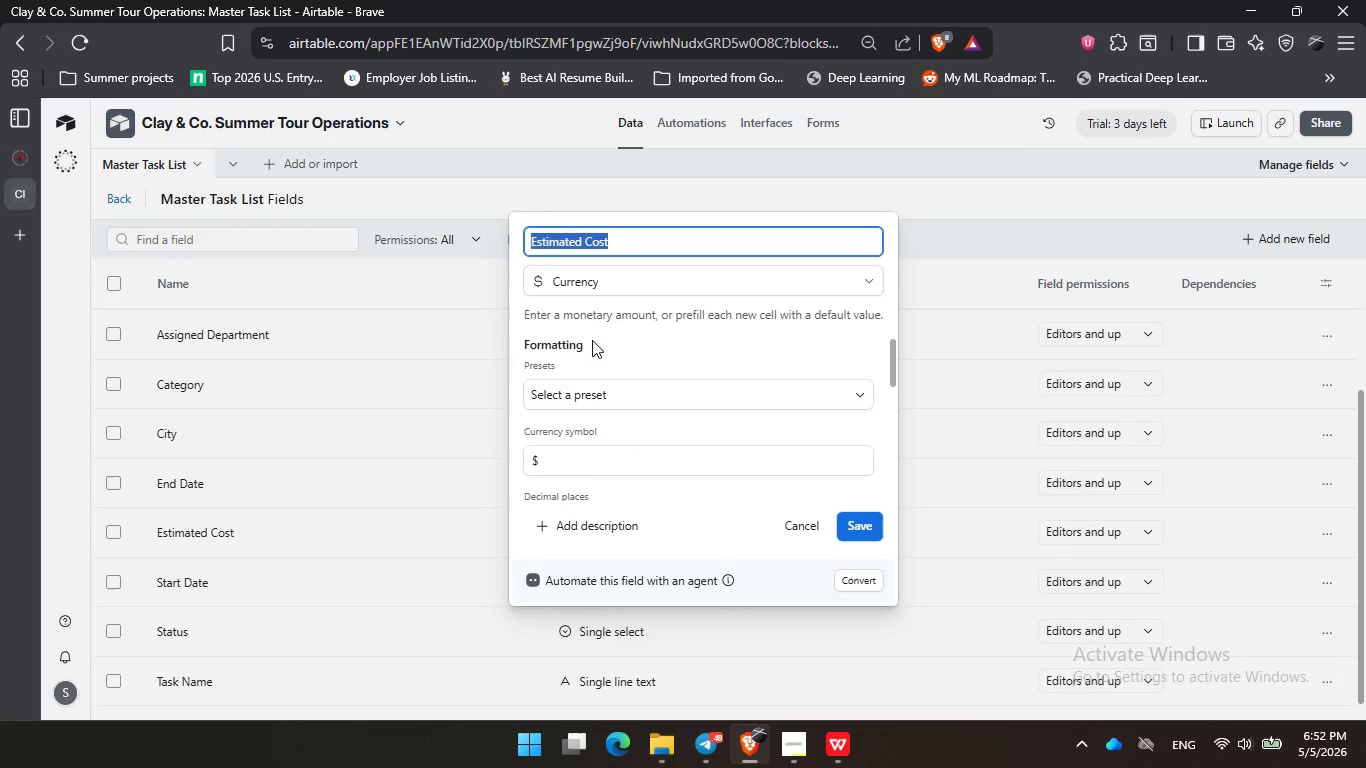 
scroll: coordinate [634, 402], scroll_direction: down, amount: 2.0
 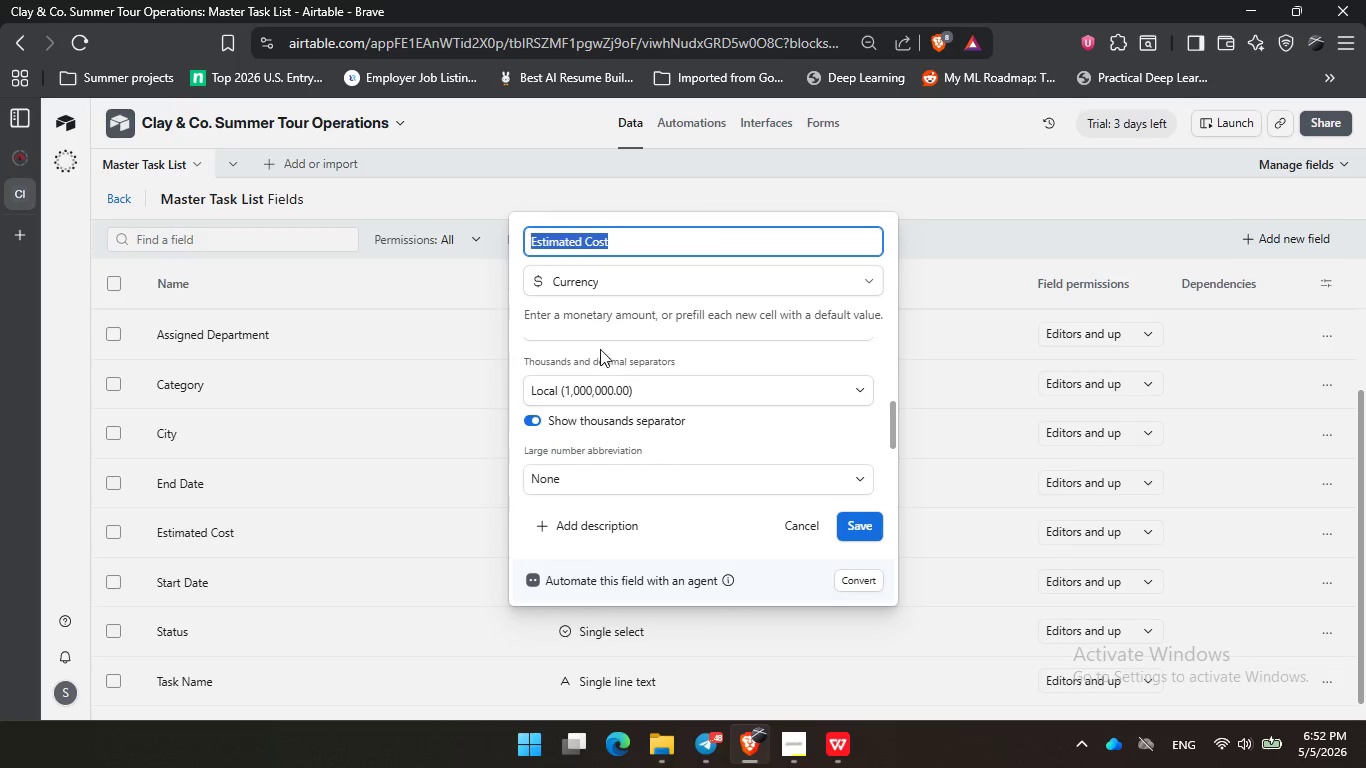 
scroll: coordinate [600, 349], scroll_direction: up, amount: 1.0
 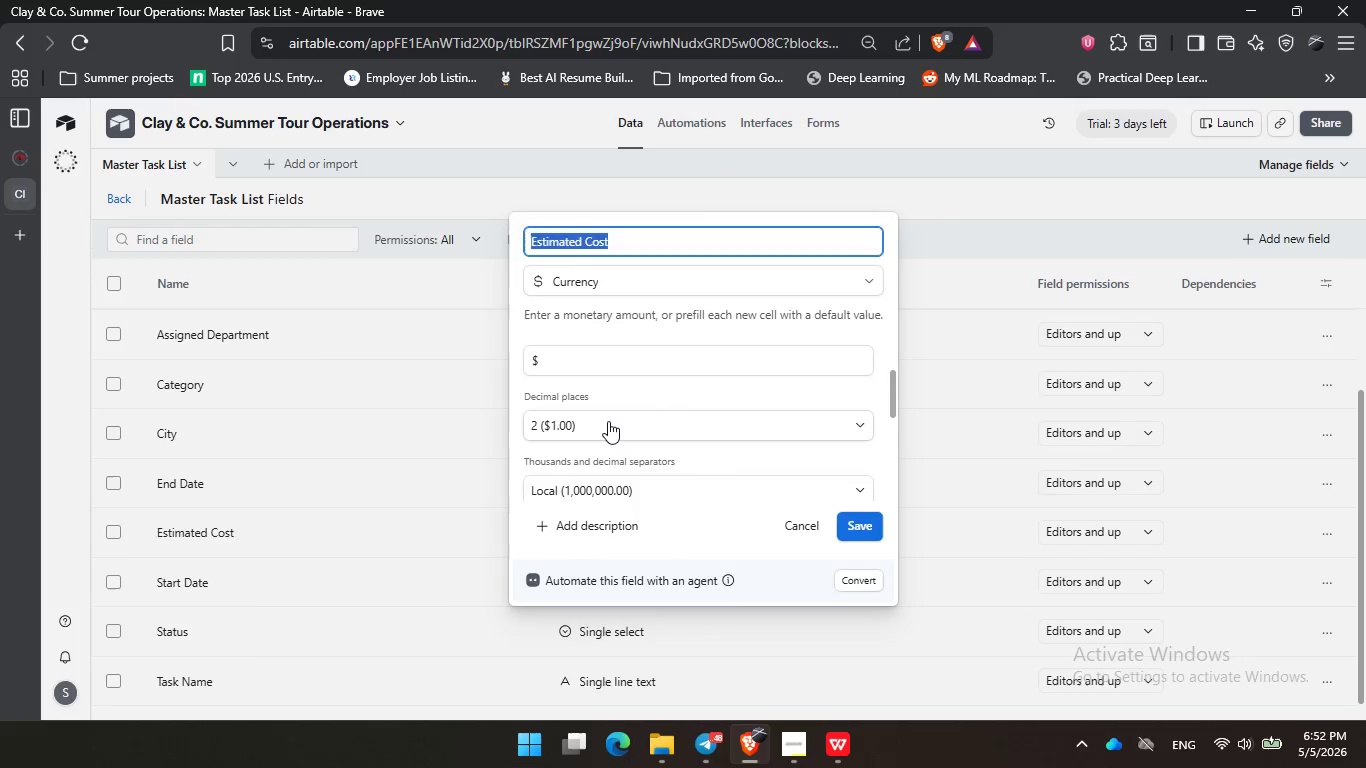 
left_click([608, 421])
 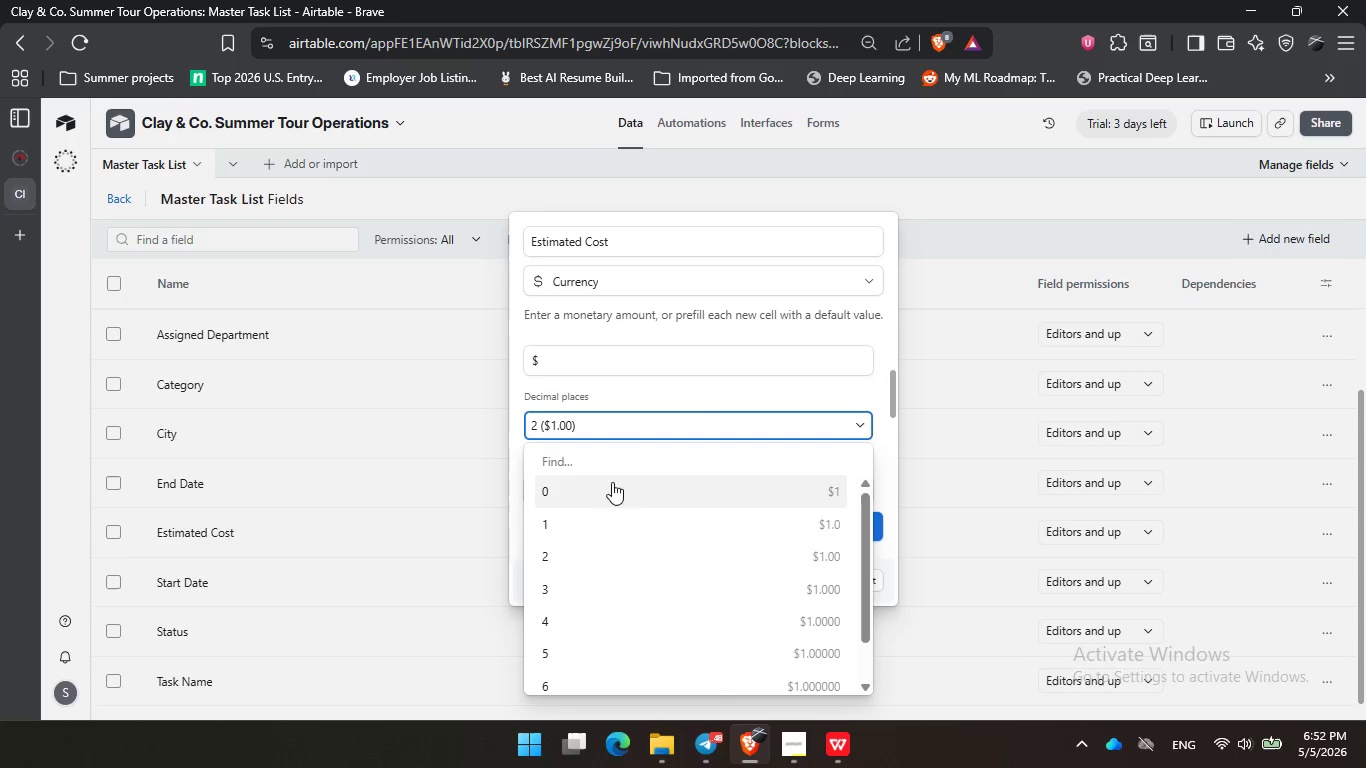 
left_click([600, 502])
 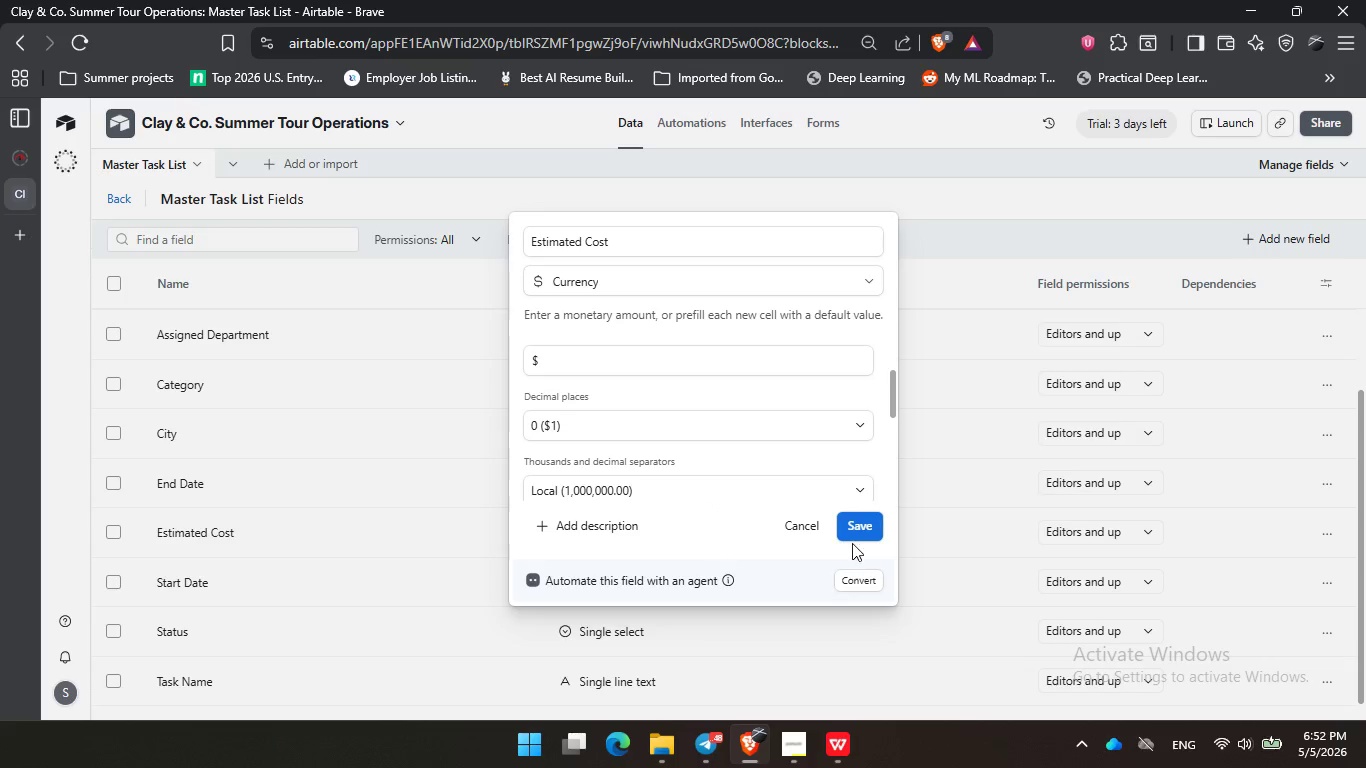 
left_click([866, 531])
 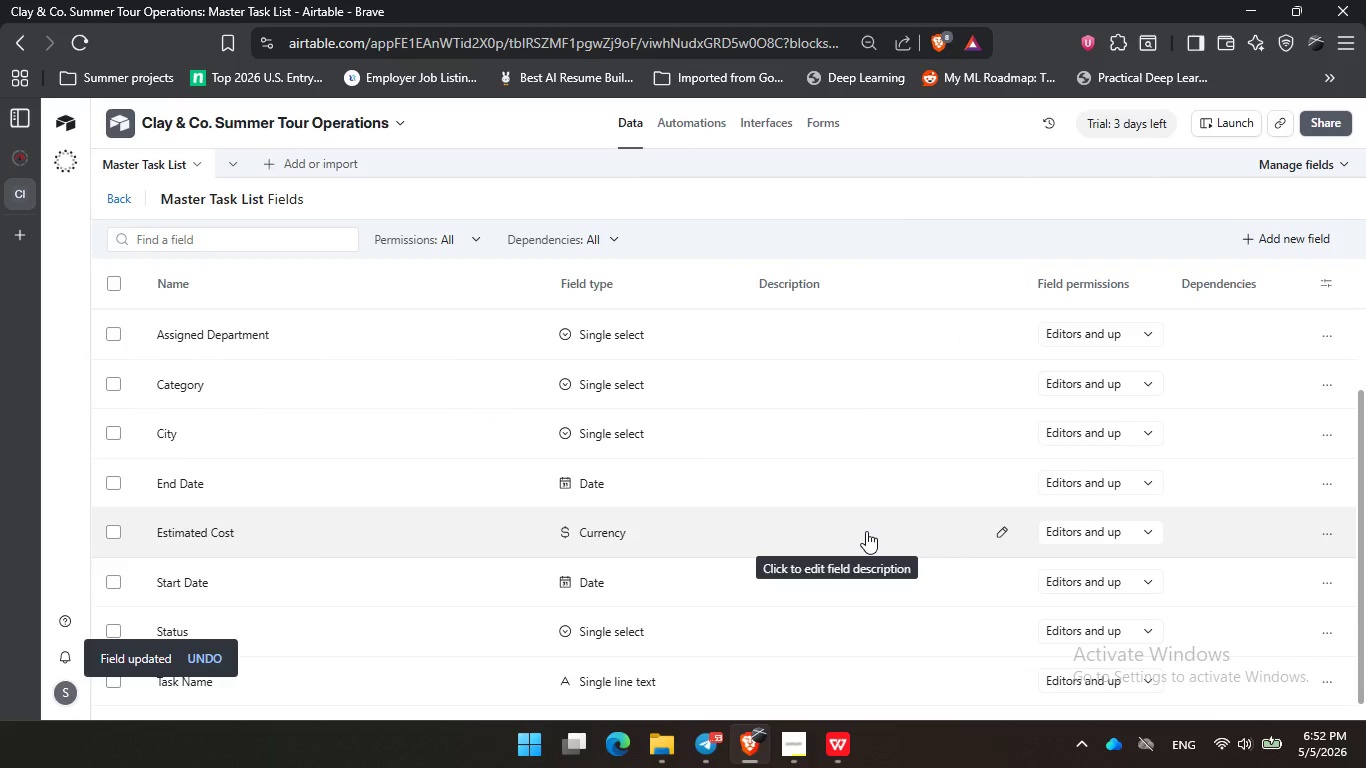 
wait(11.97)
 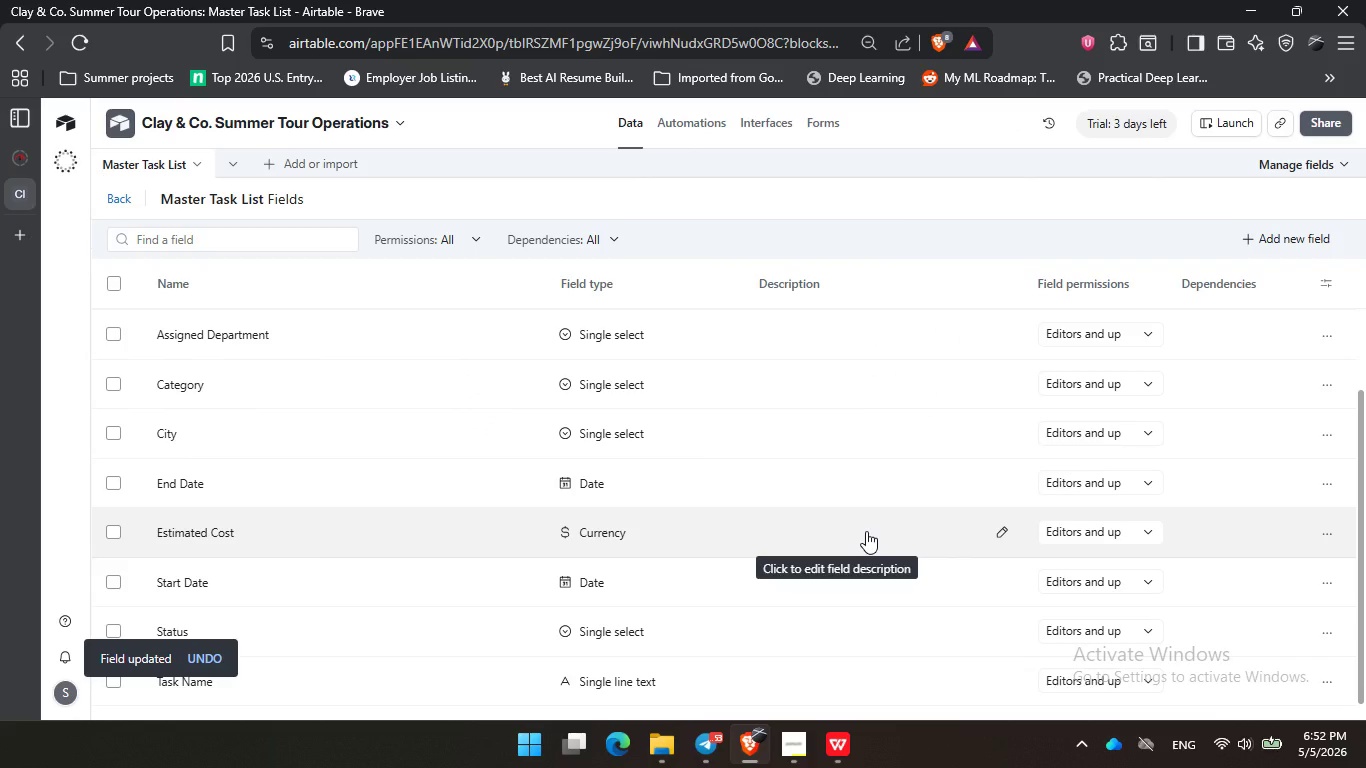 
left_click([115, 192])
 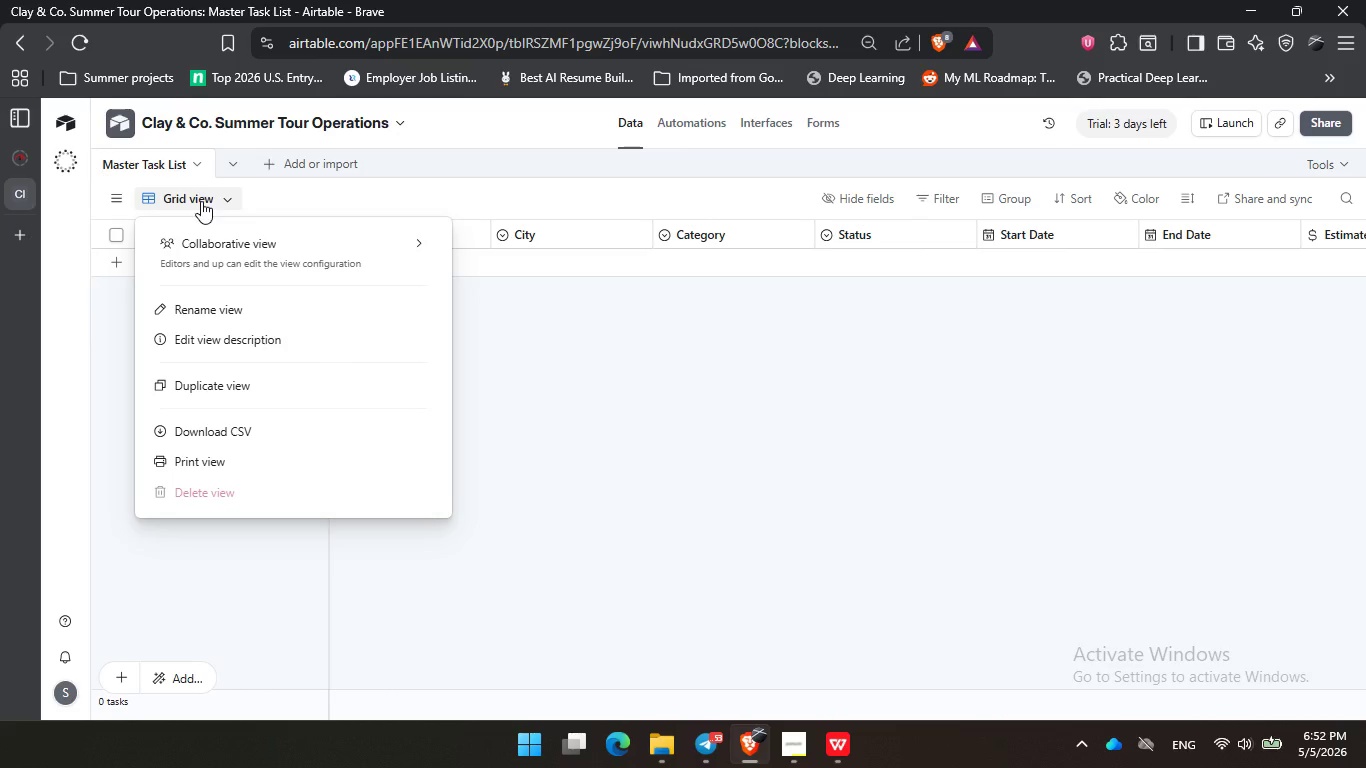 
left_click([148, 151])
 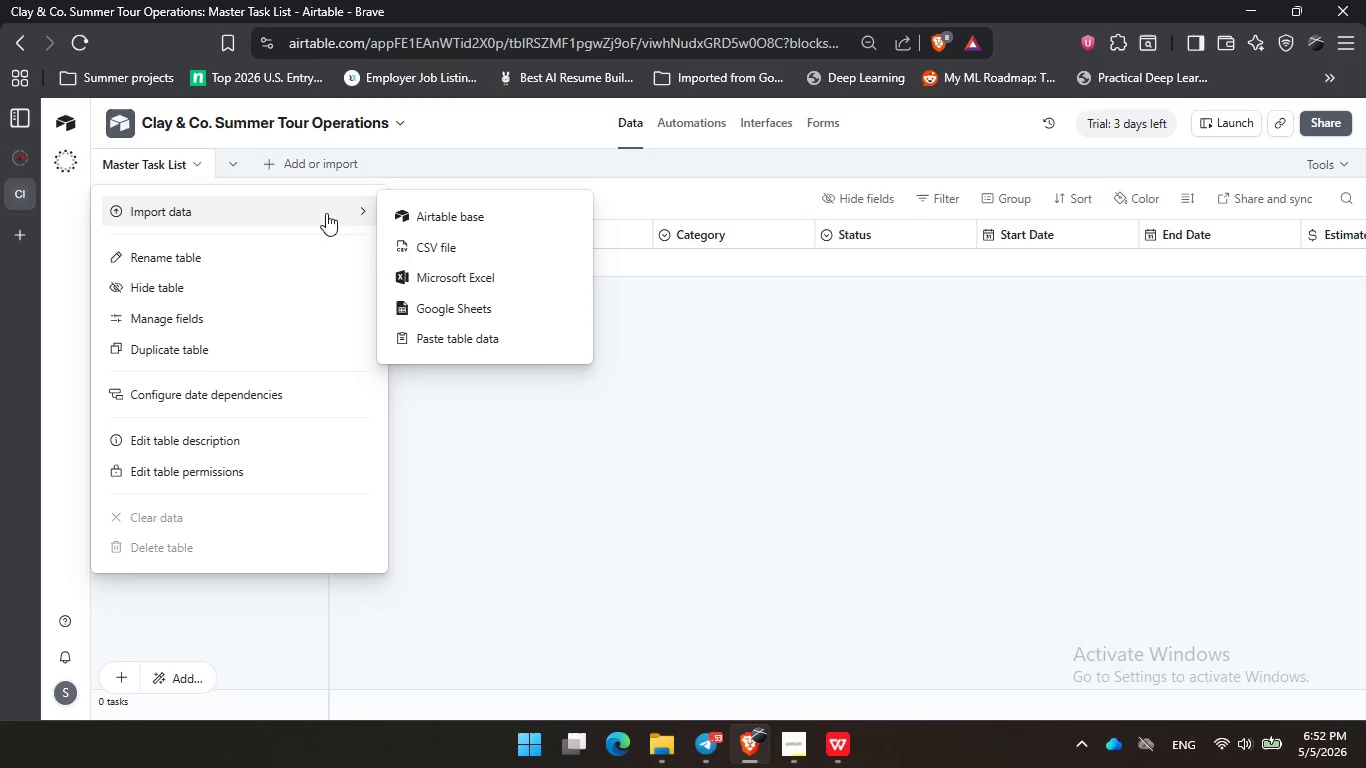 
left_click([420, 248])
 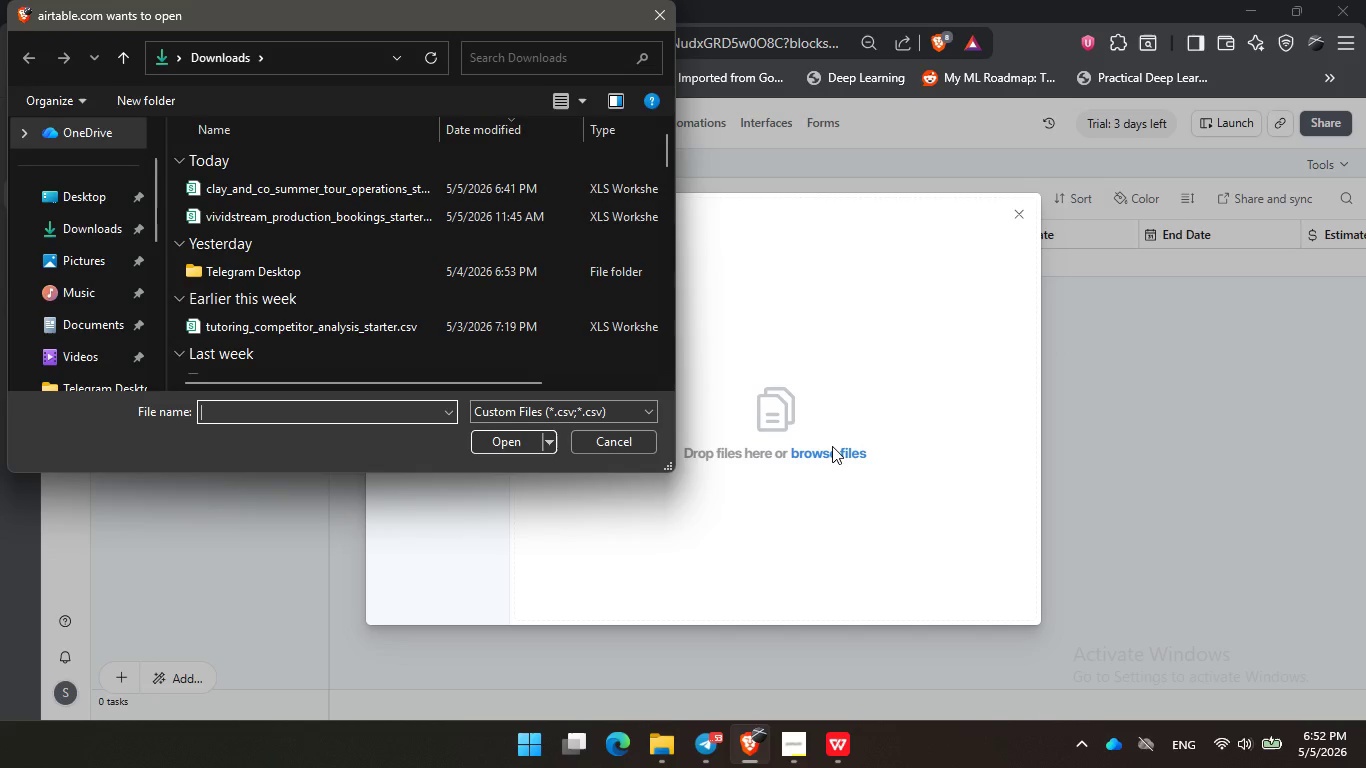 
wait(9.73)
 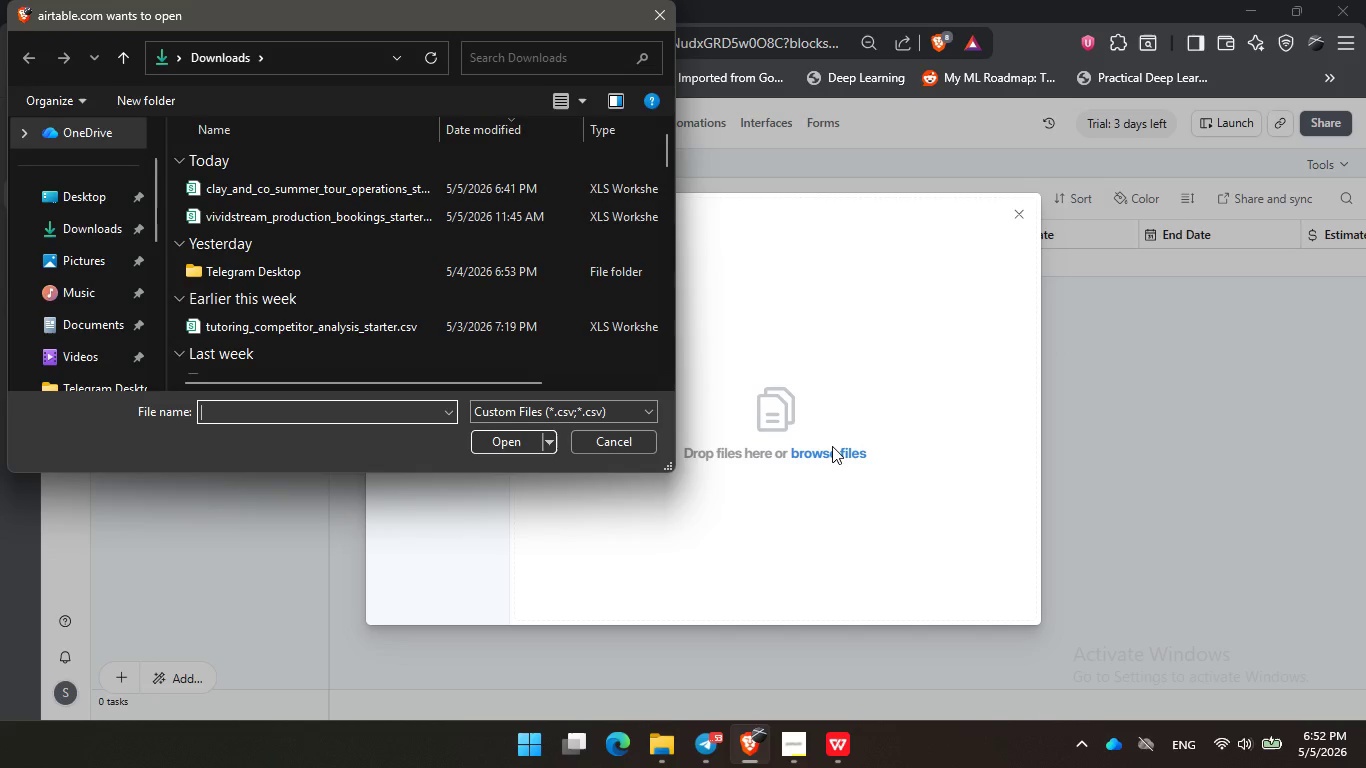 
left_click([392, 191])
 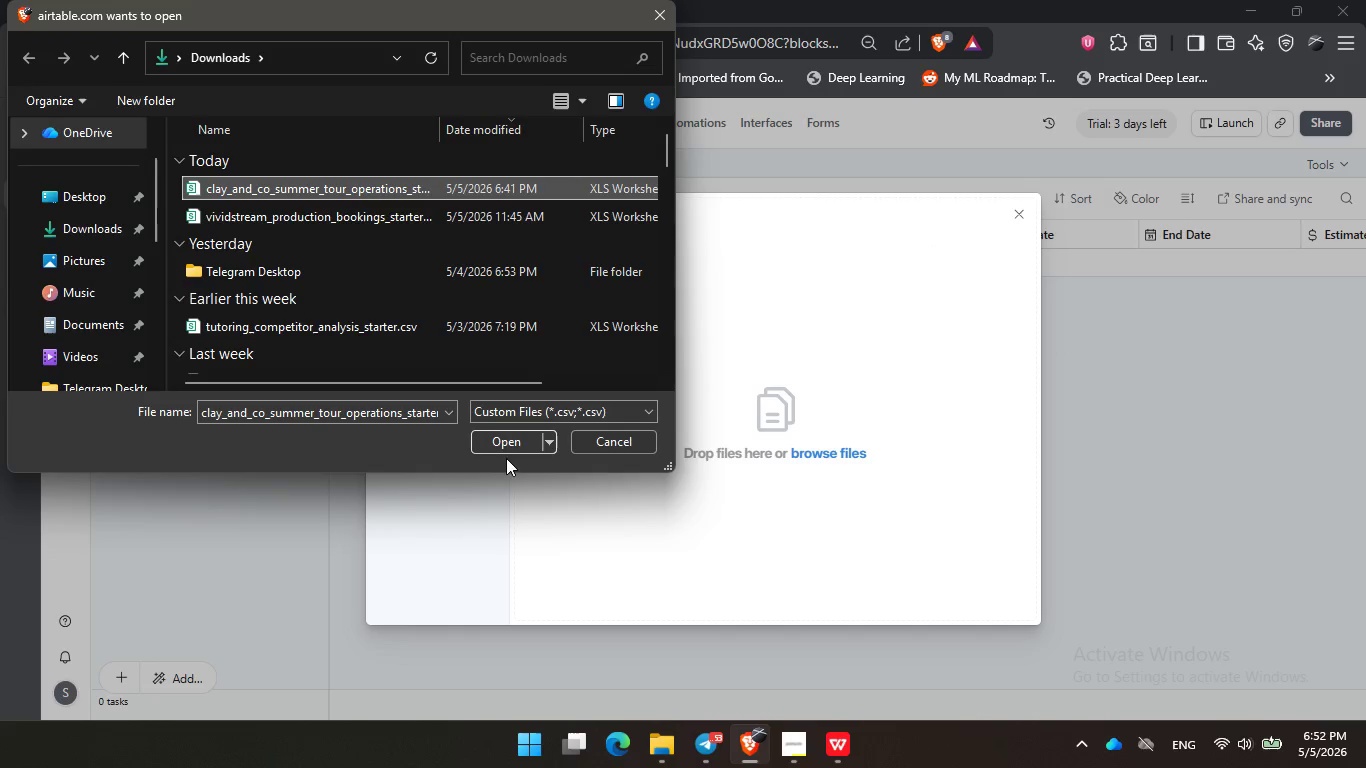 
left_click([509, 444])
 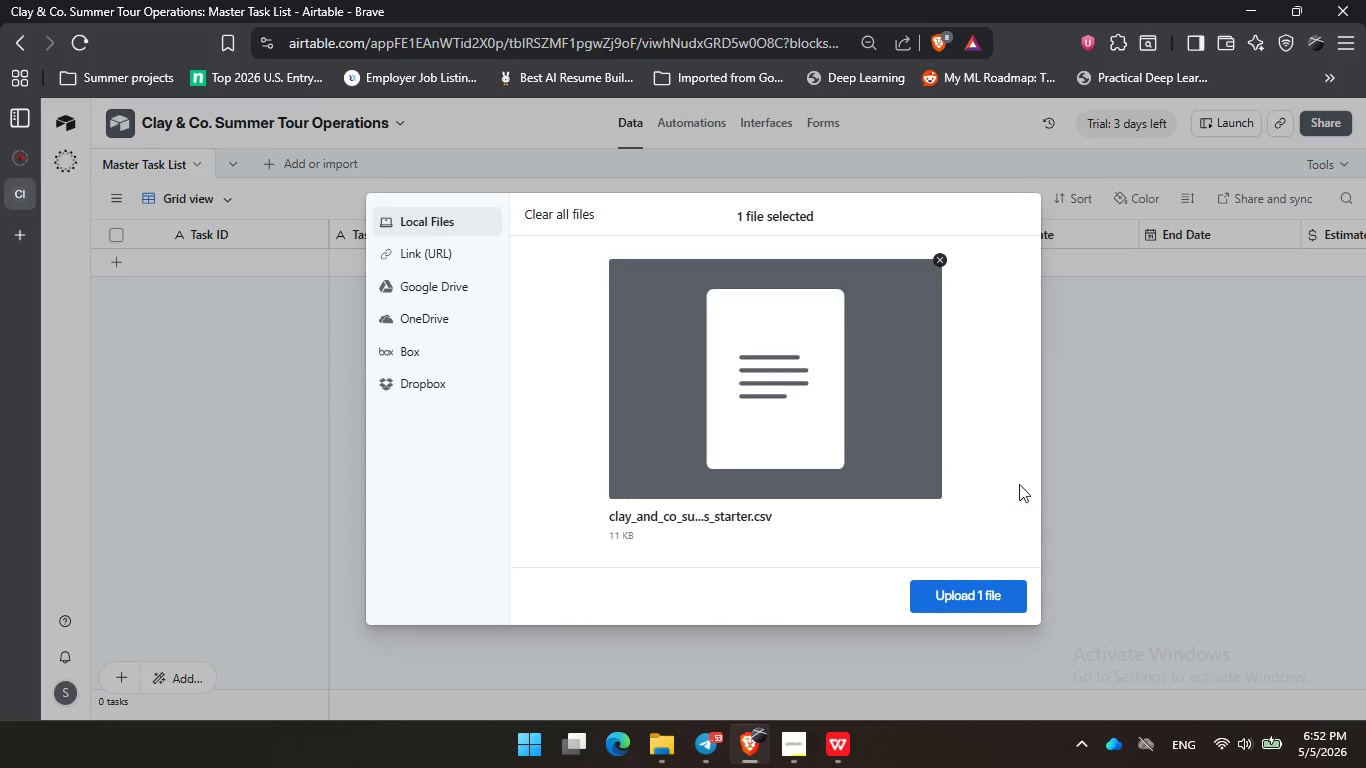 
double_click([997, 519])
 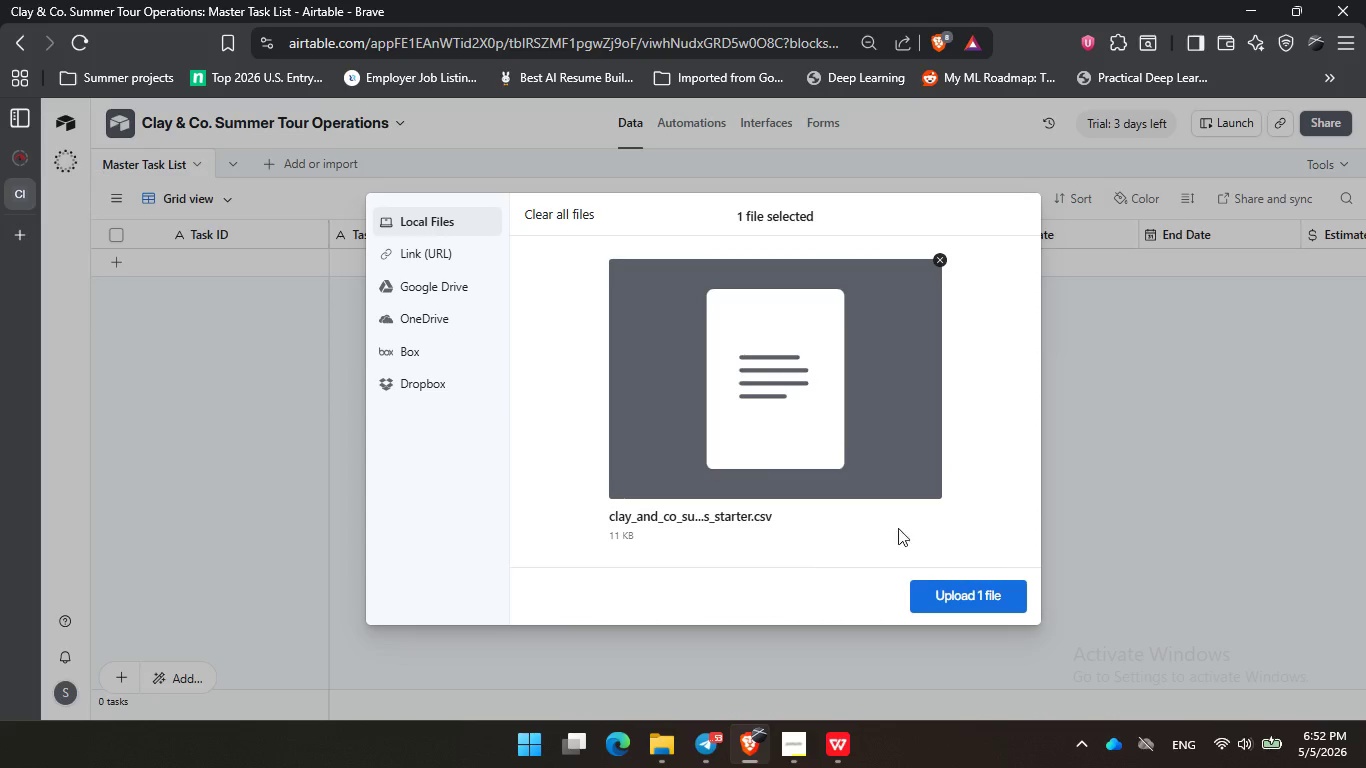 
triple_click([960, 511])
 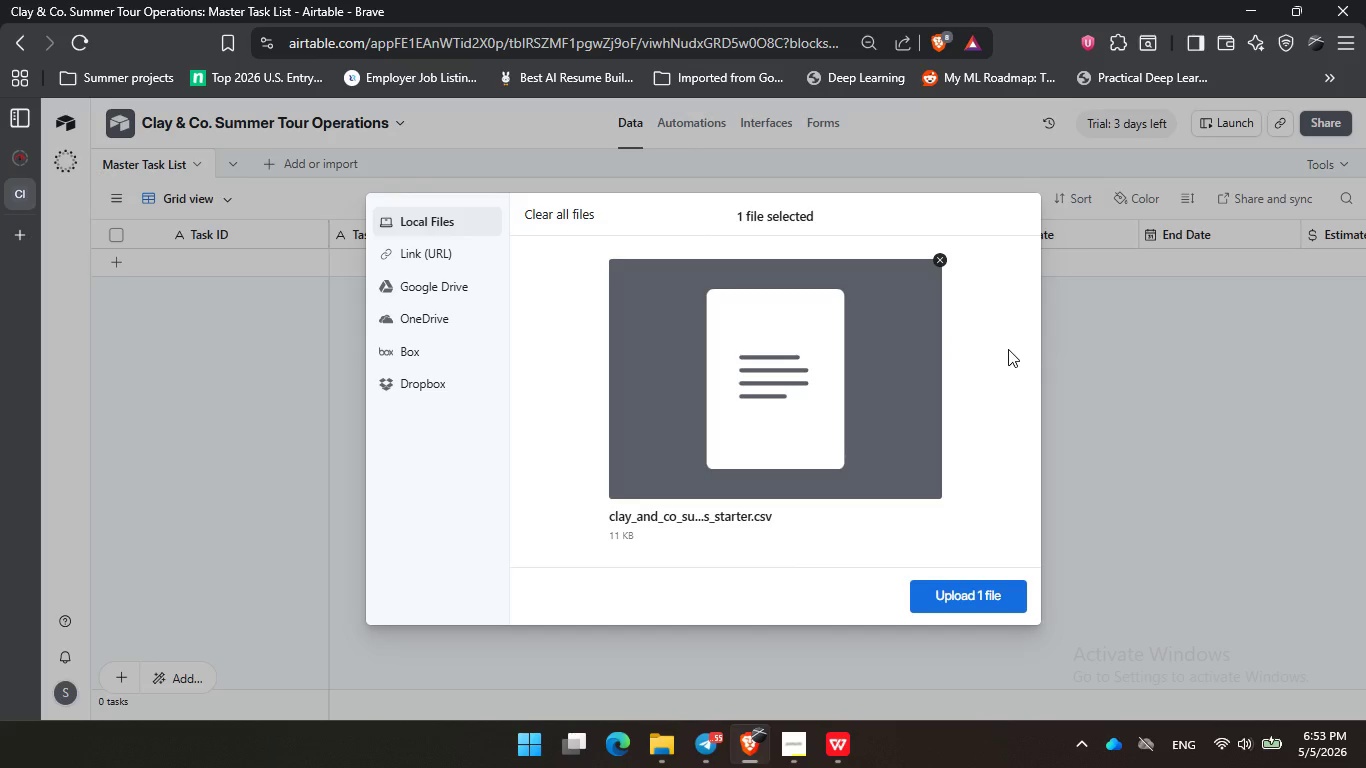 
wait(46.31)
 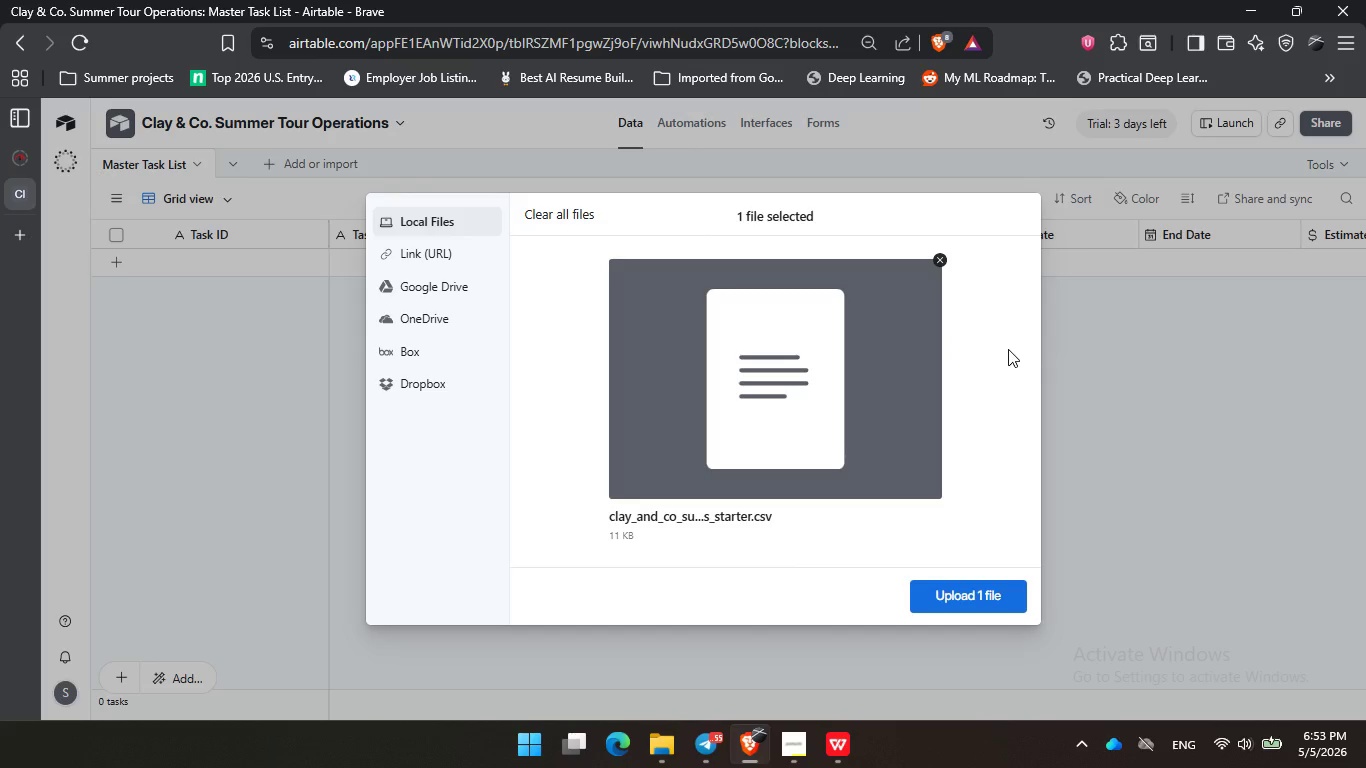 
left_click([966, 590])
 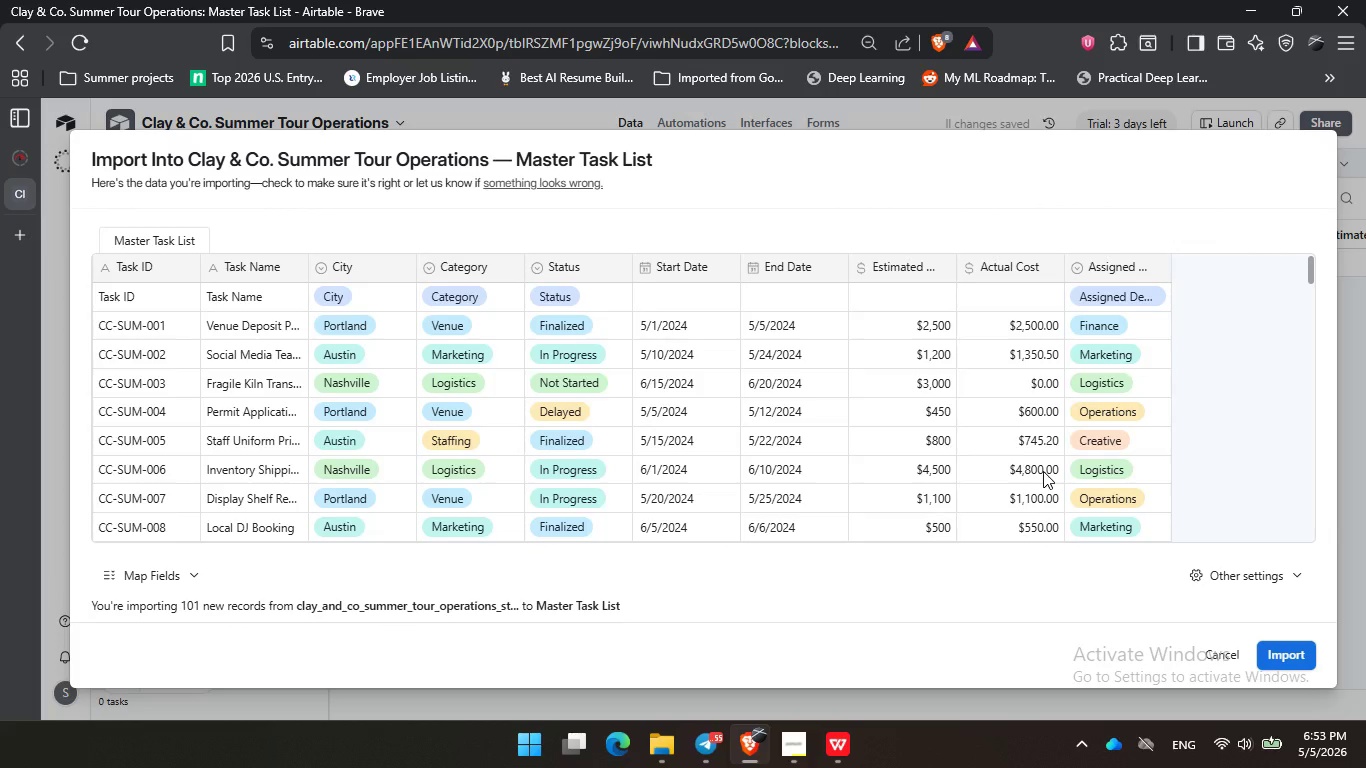 
wait(13.22)
 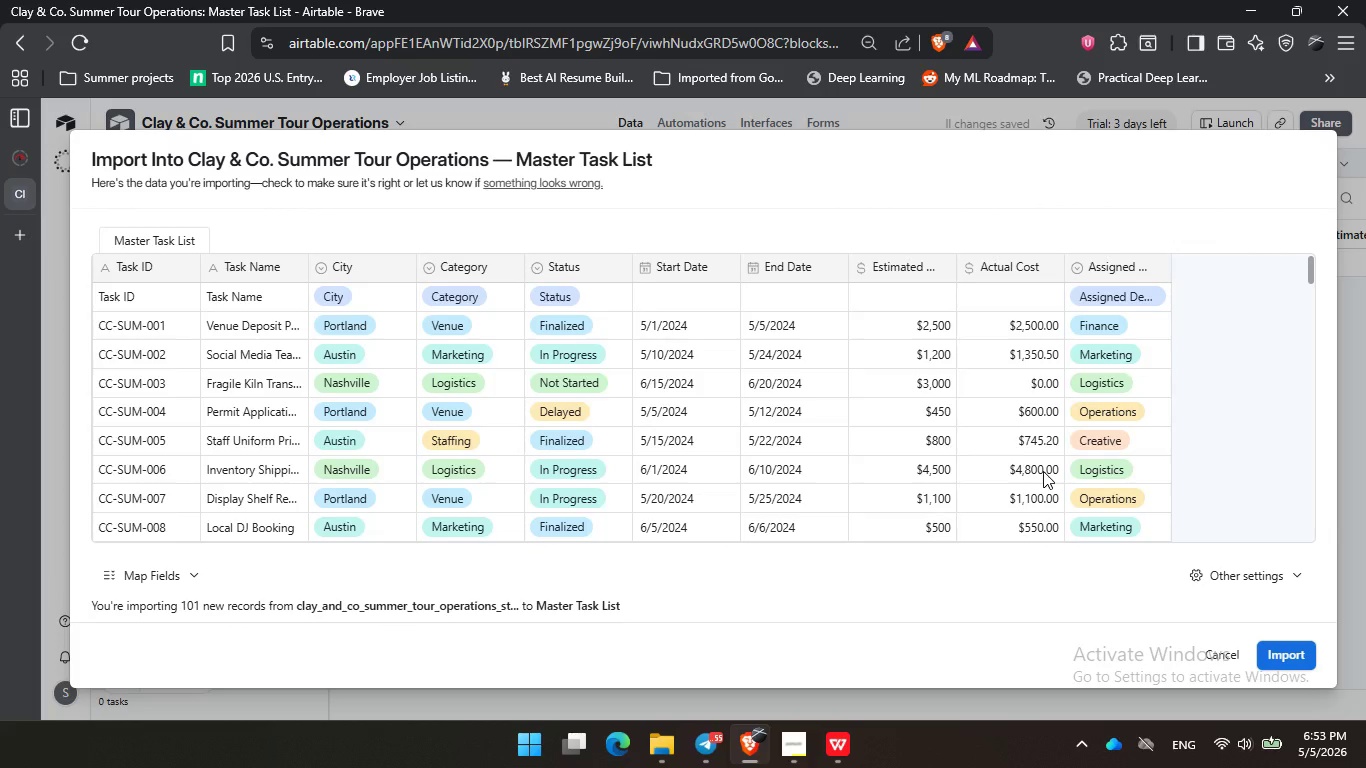 
left_click([1227, 576])
 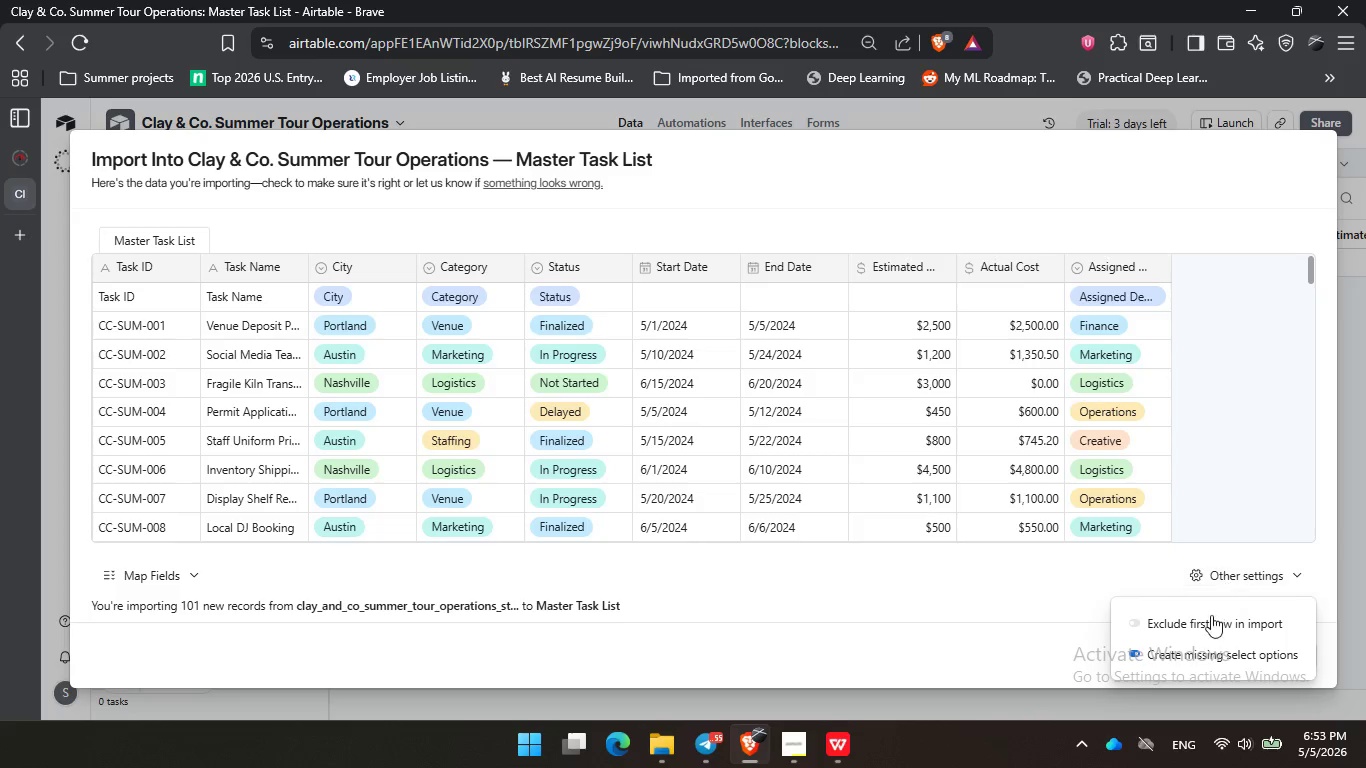 
left_click([1211, 616])
 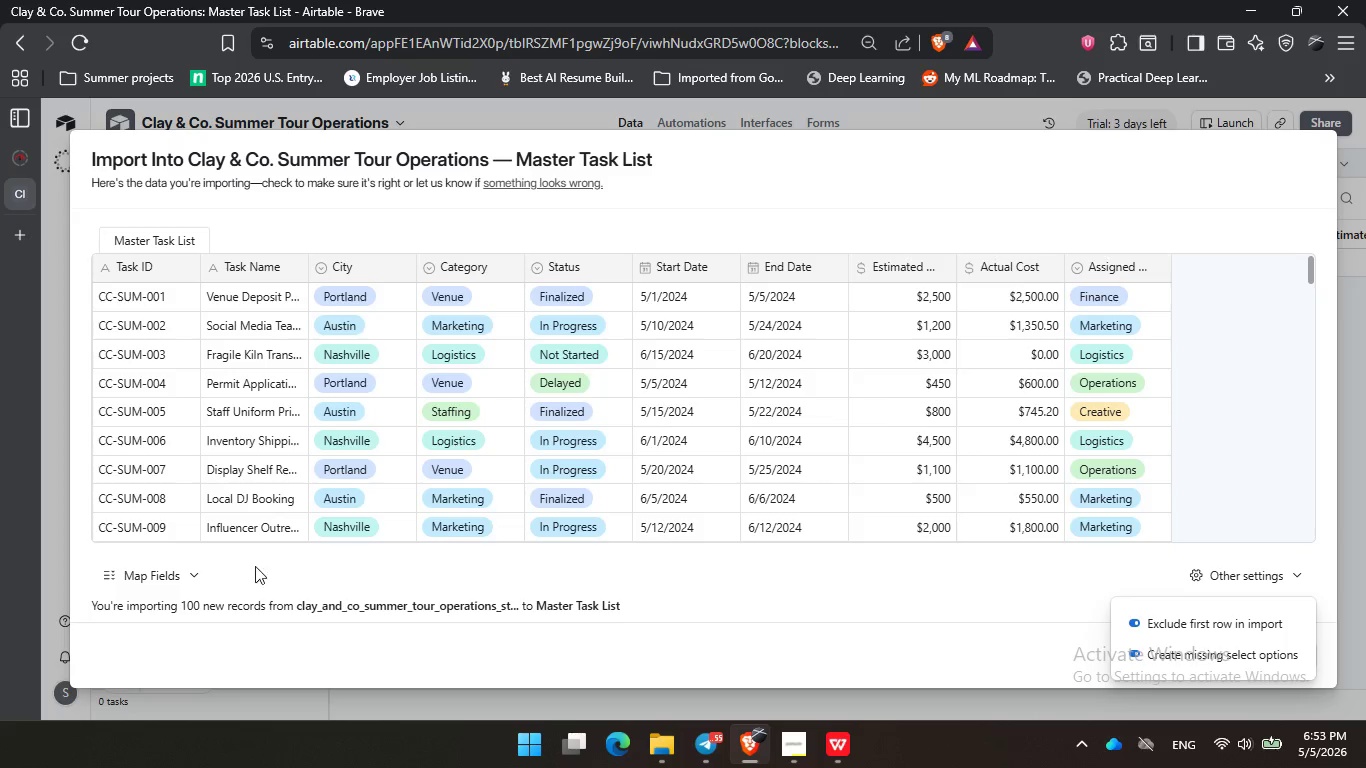 
left_click([177, 569])
 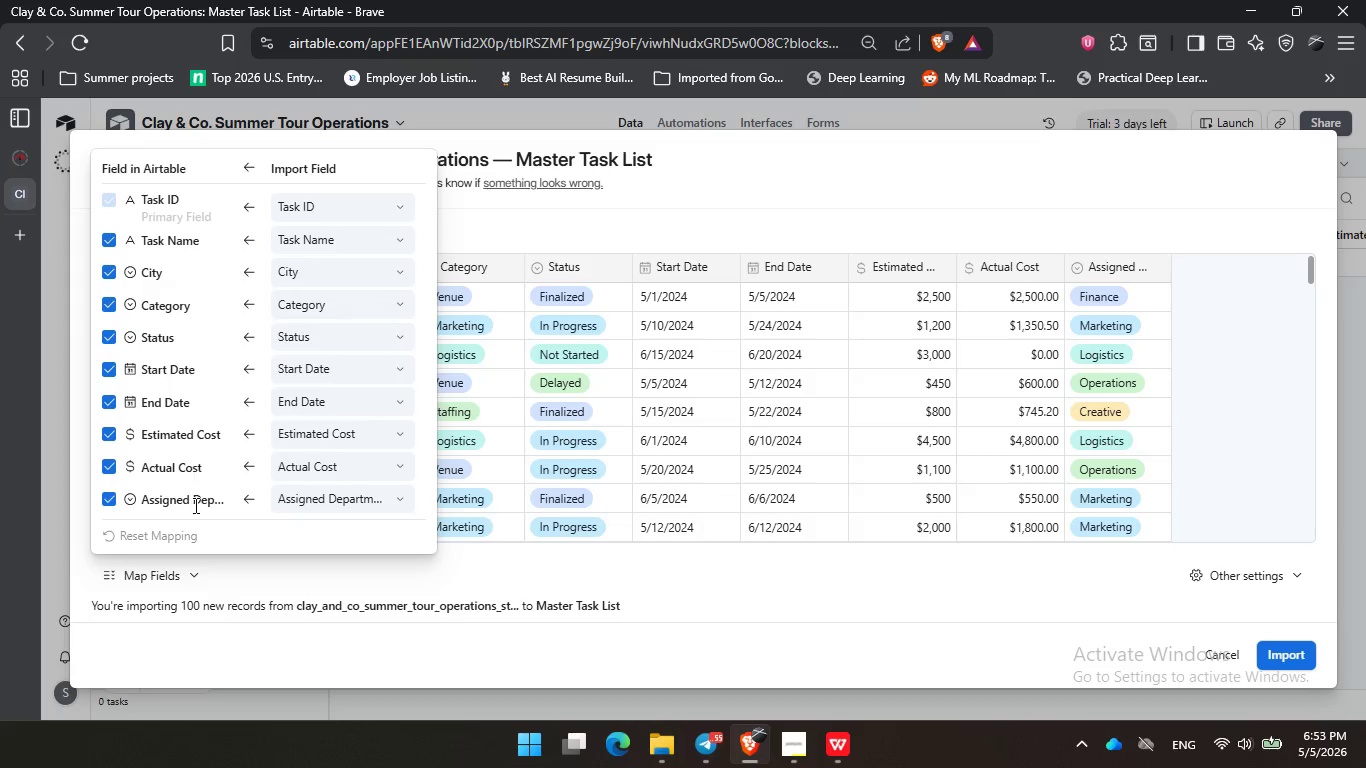 
wait(6.19)
 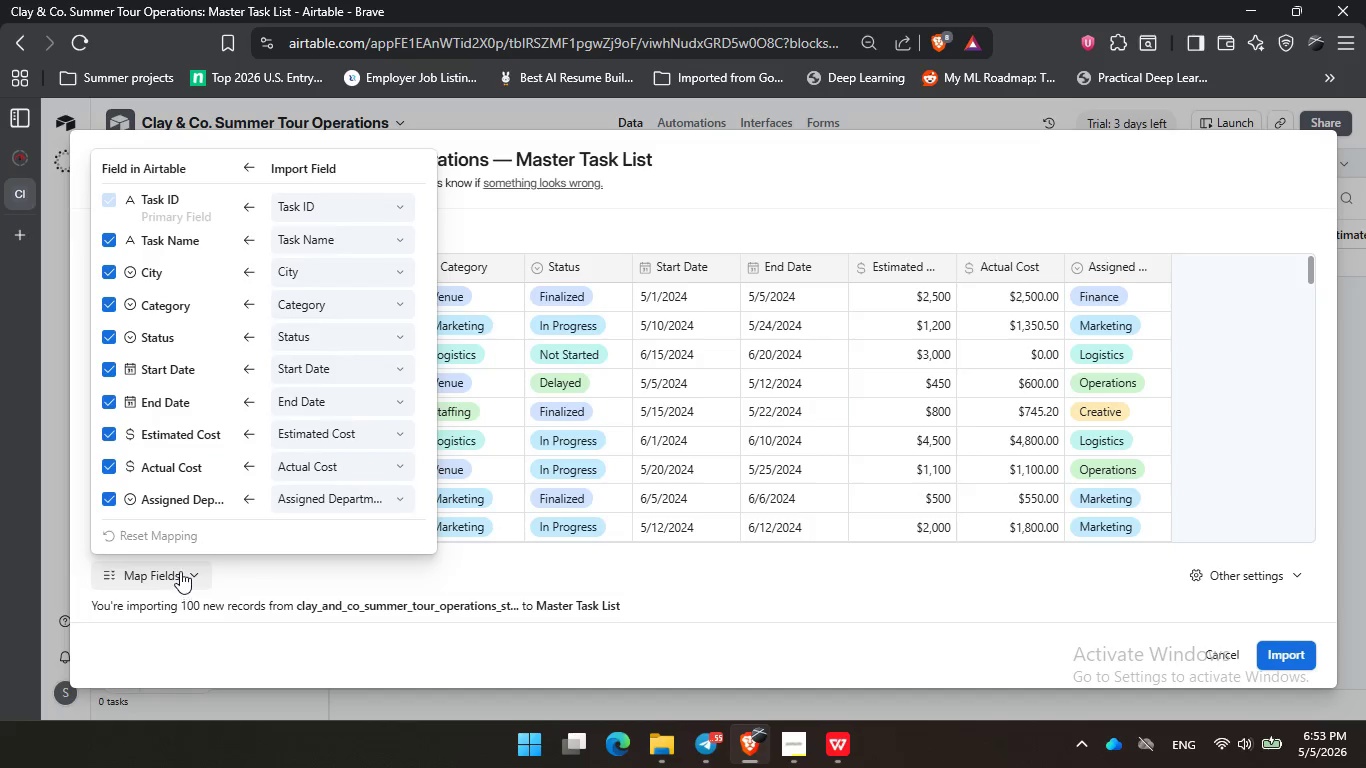 
left_click_drag(start_coordinate=[328, 540], to_coordinate=[333, 540])
 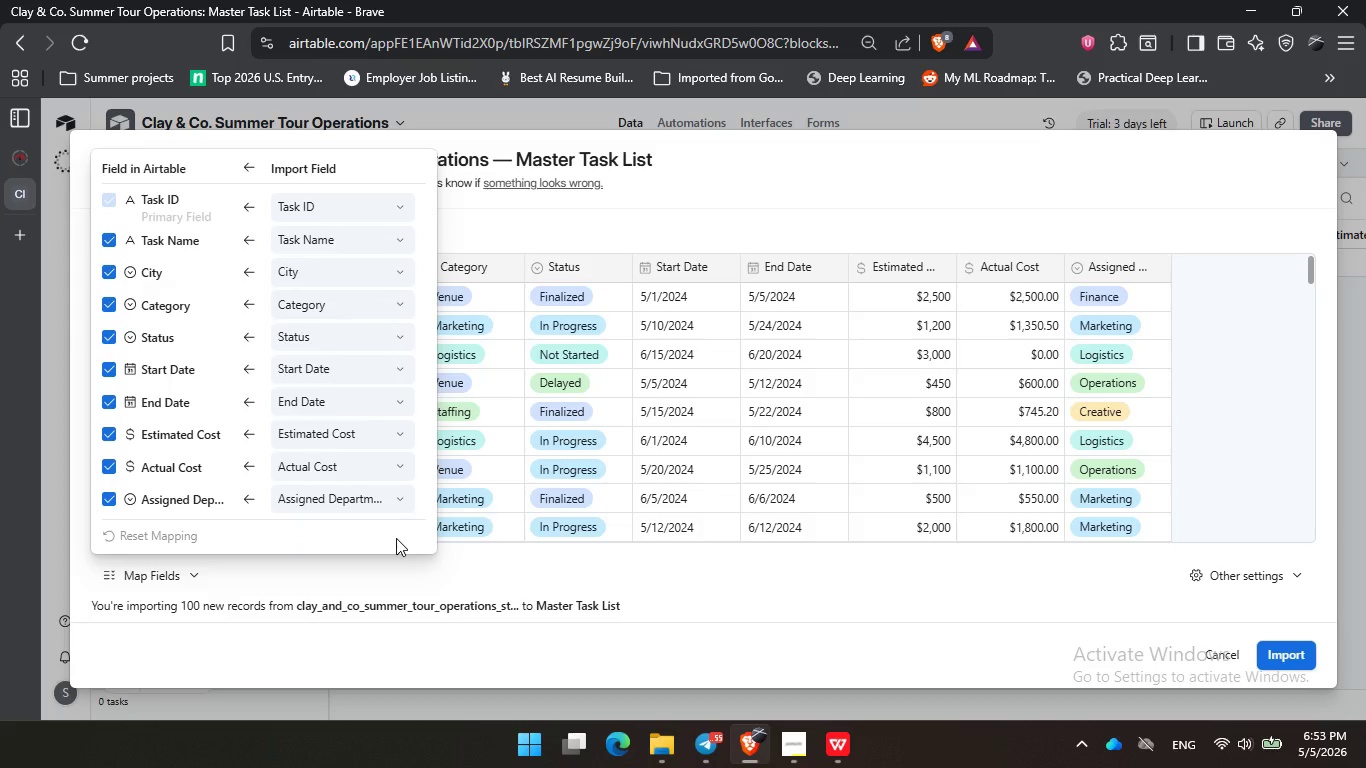 
triple_click([396, 538])
 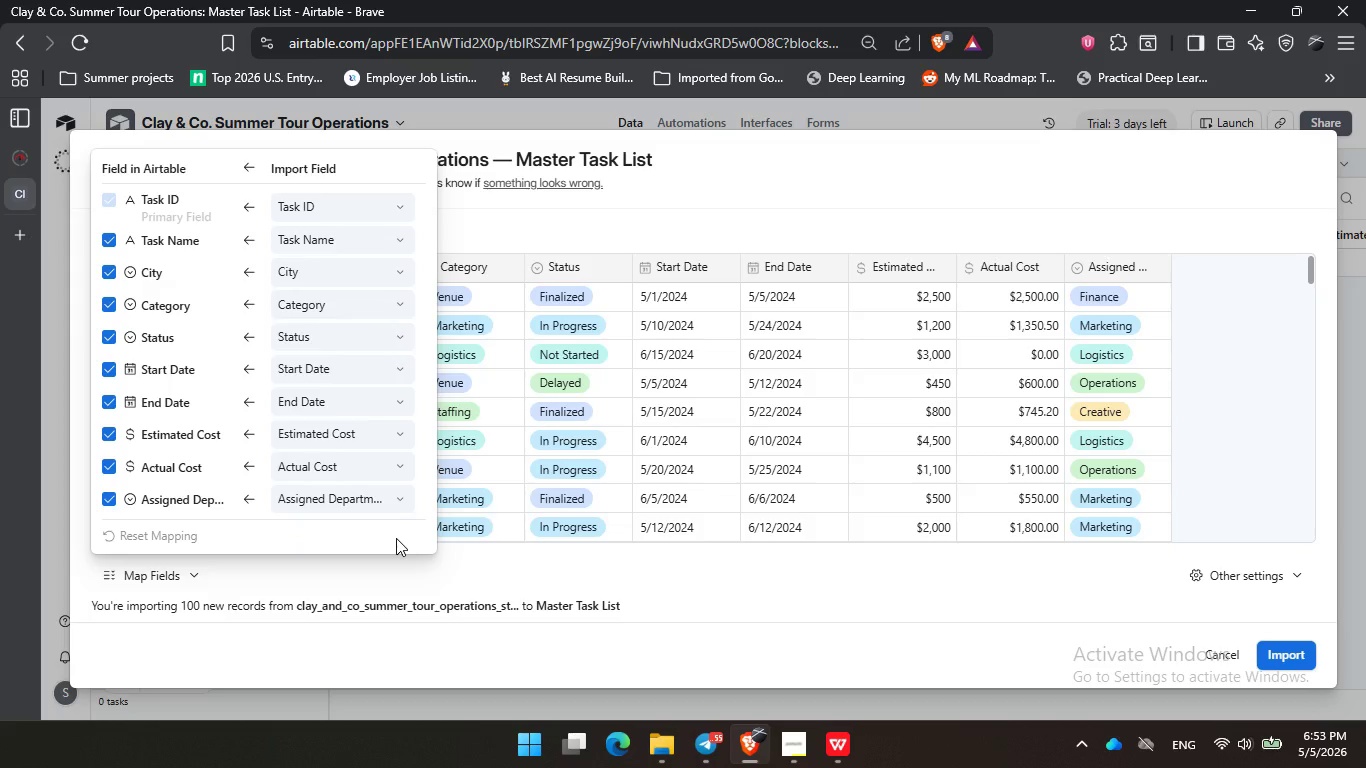 
left_click([396, 538])
 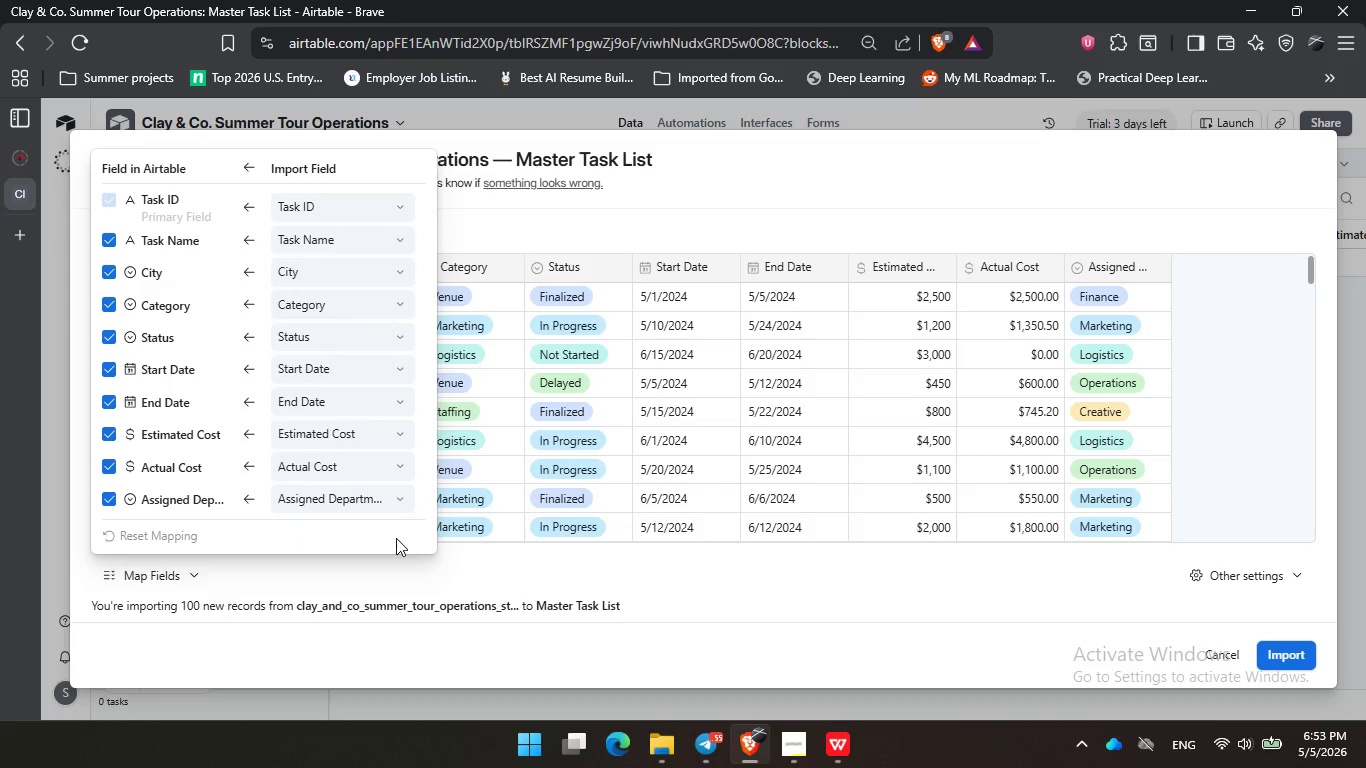 
wait(10.38)
 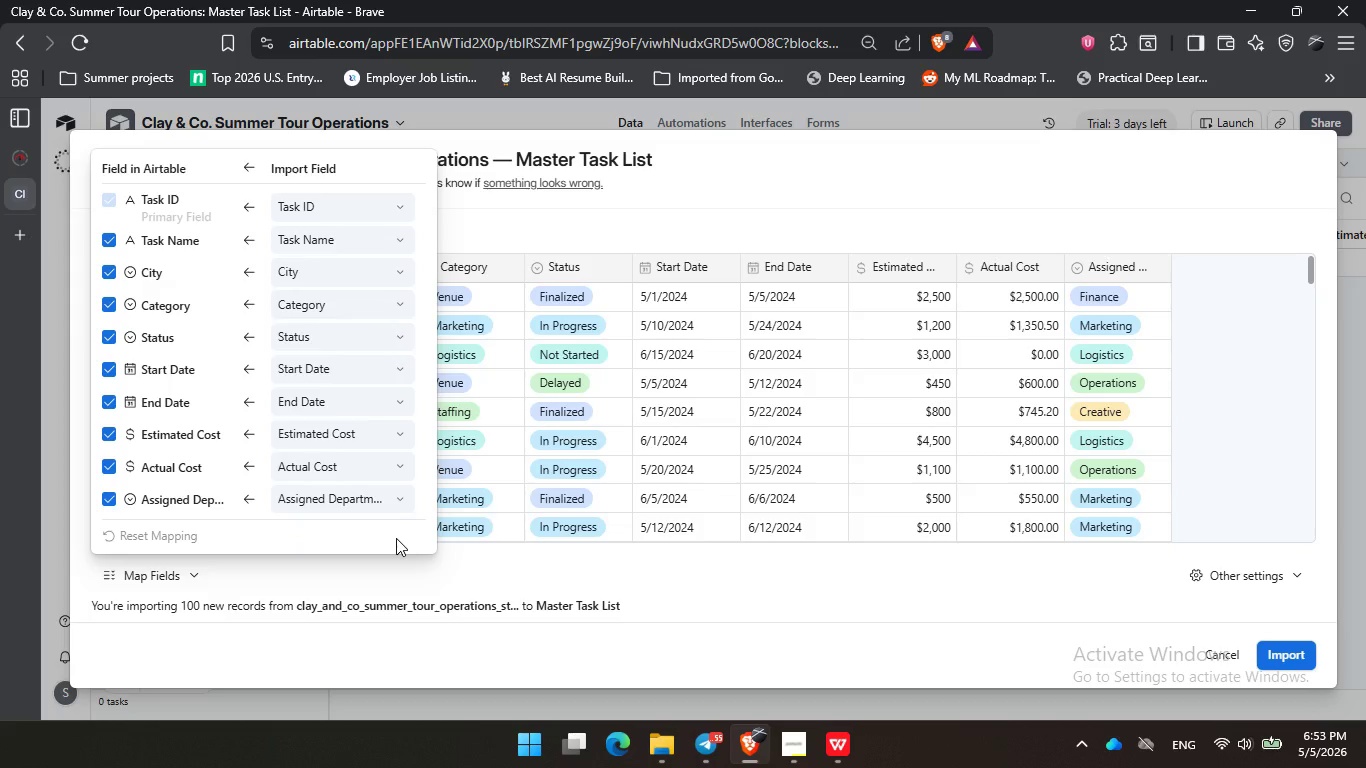 
left_click([321, 642])
 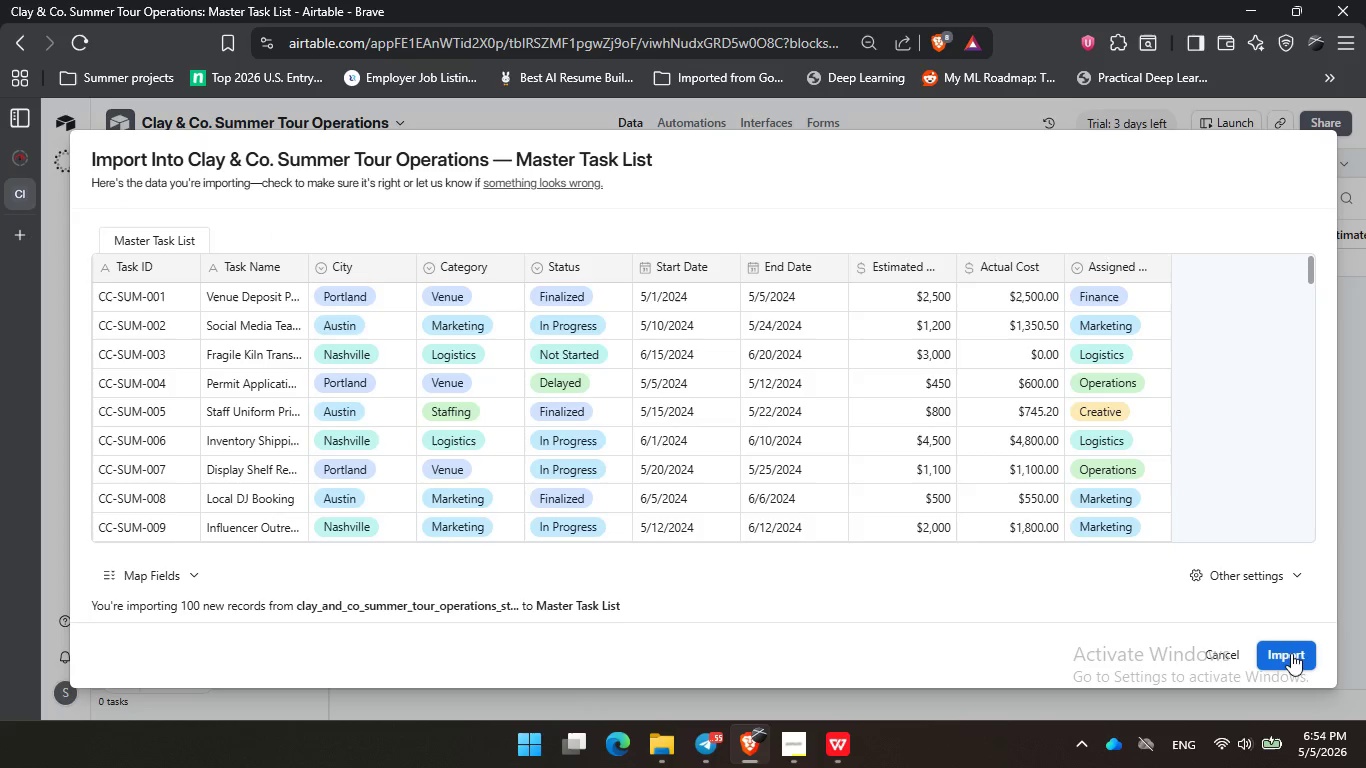 
scroll: coordinate [950, 456], scroll_direction: down, amount: 11.0
 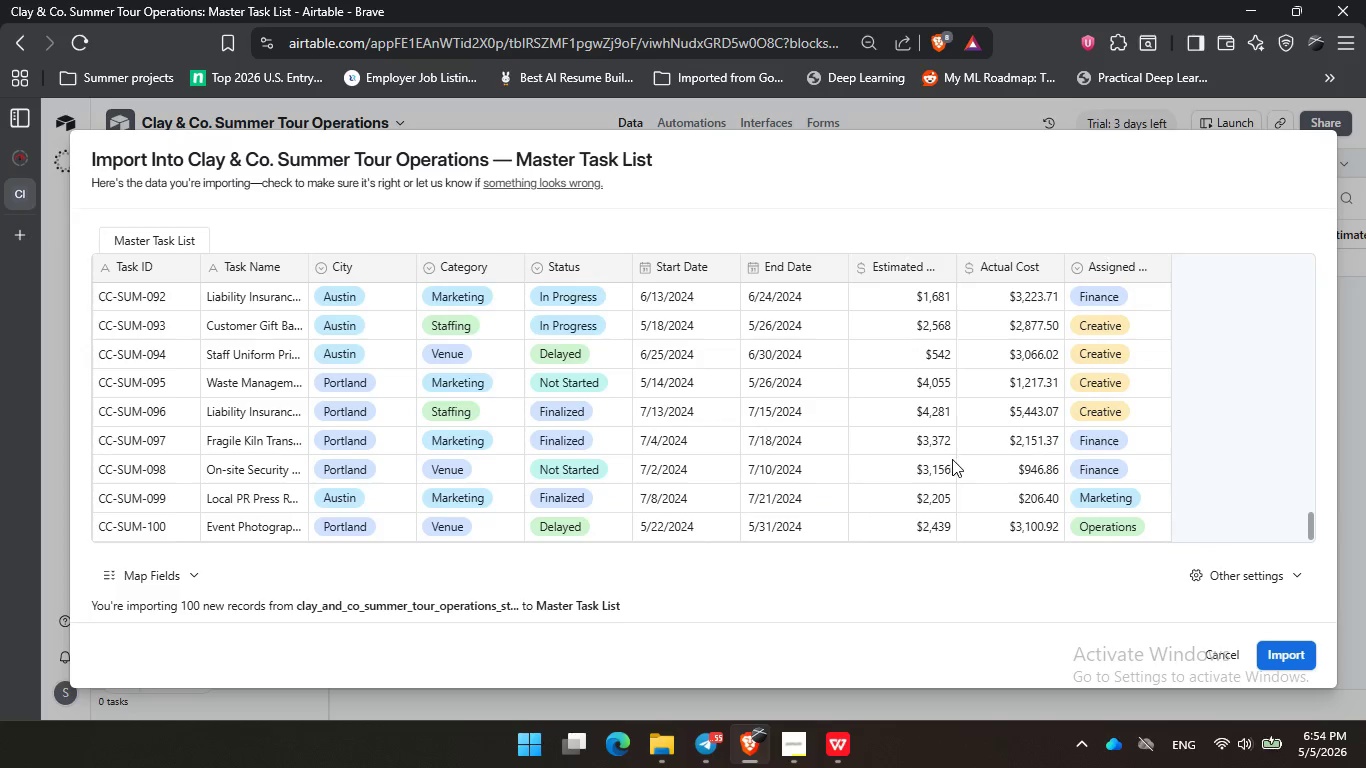 
left_click([1303, 657])
 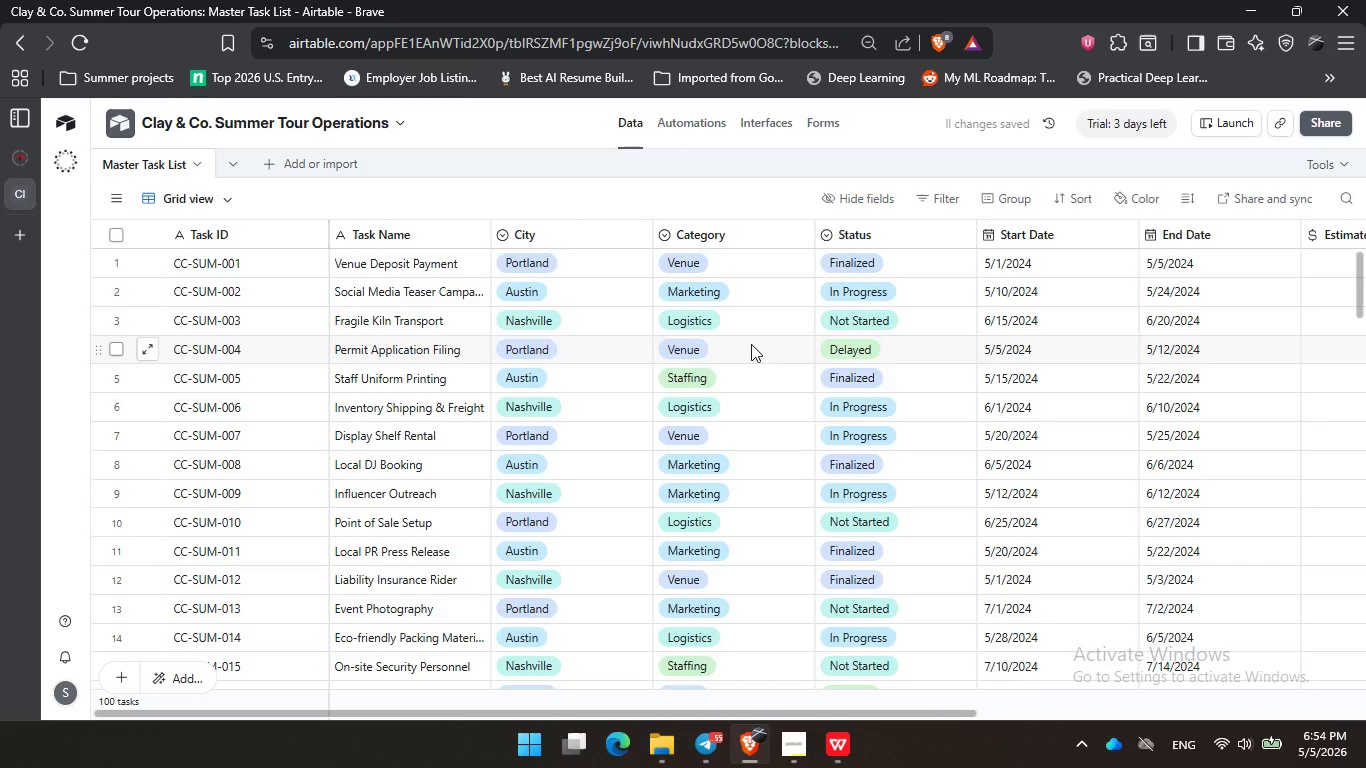 
wait(11.53)
 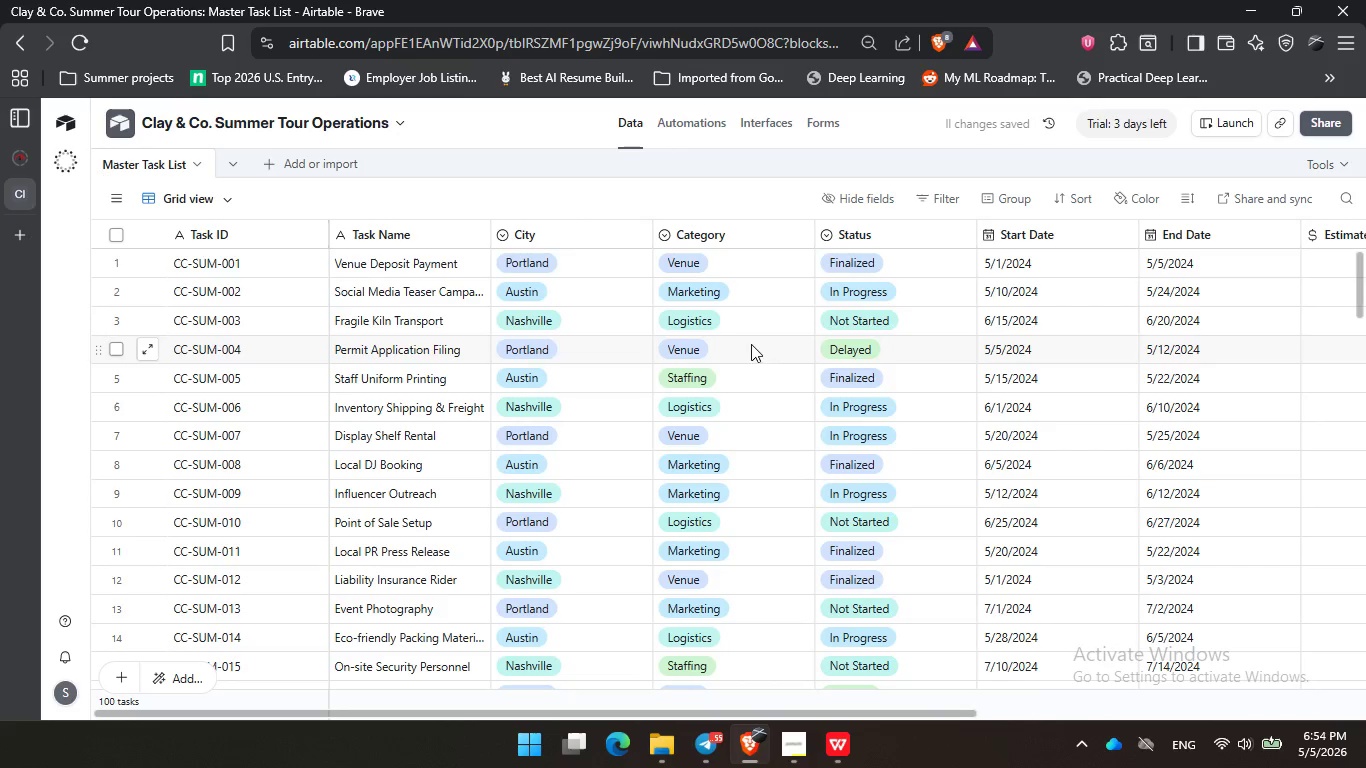 
double_click([554, 229])
 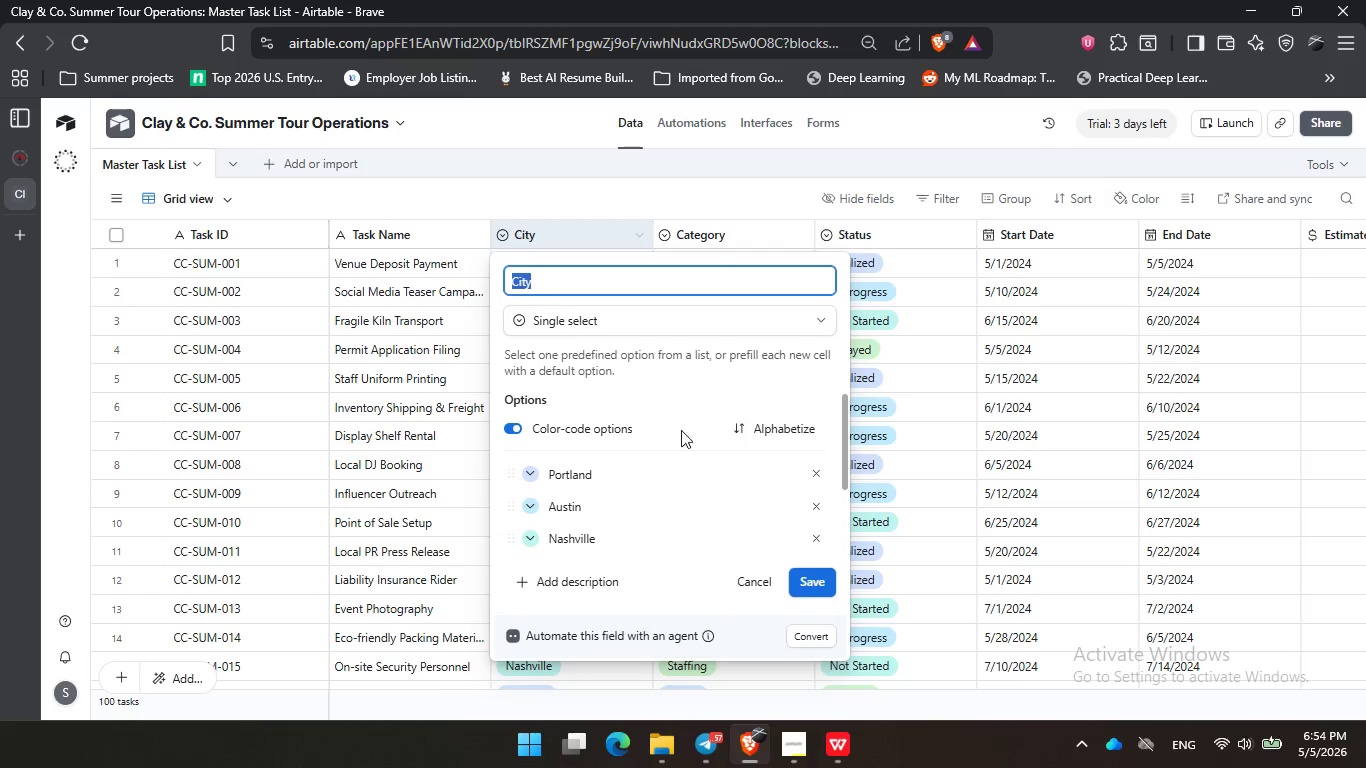 
scroll: coordinate [685, 475], scroll_direction: down, amount: 2.0
 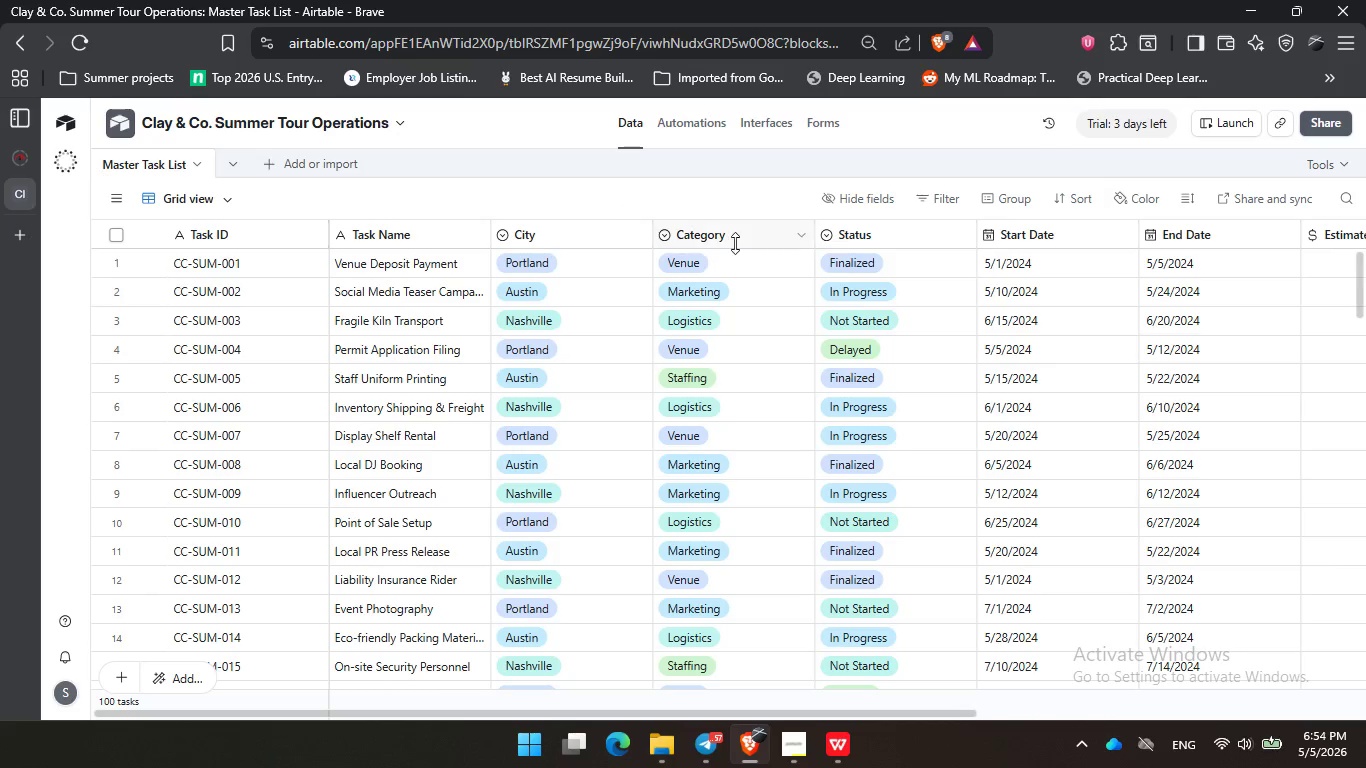 
double_click([736, 233])
 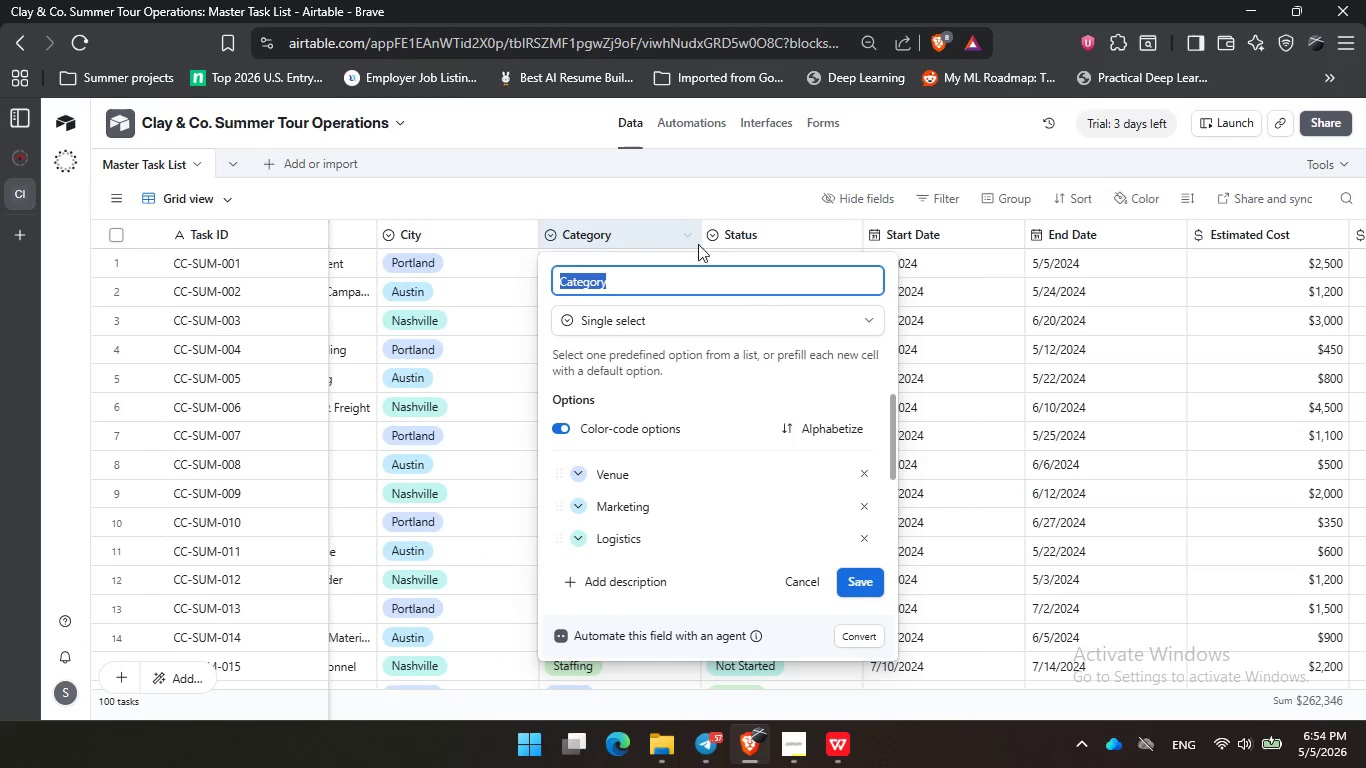 
left_click([718, 194])
 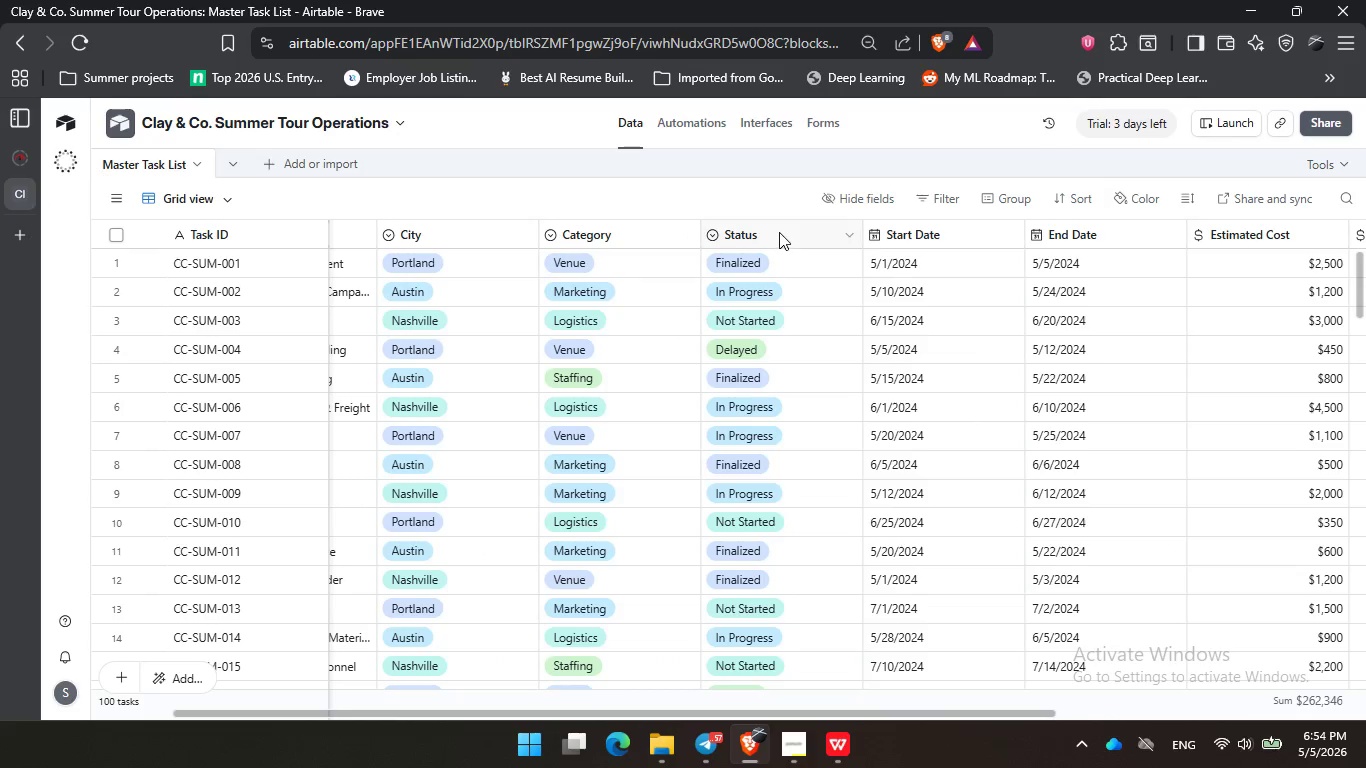 
double_click([780, 231])
 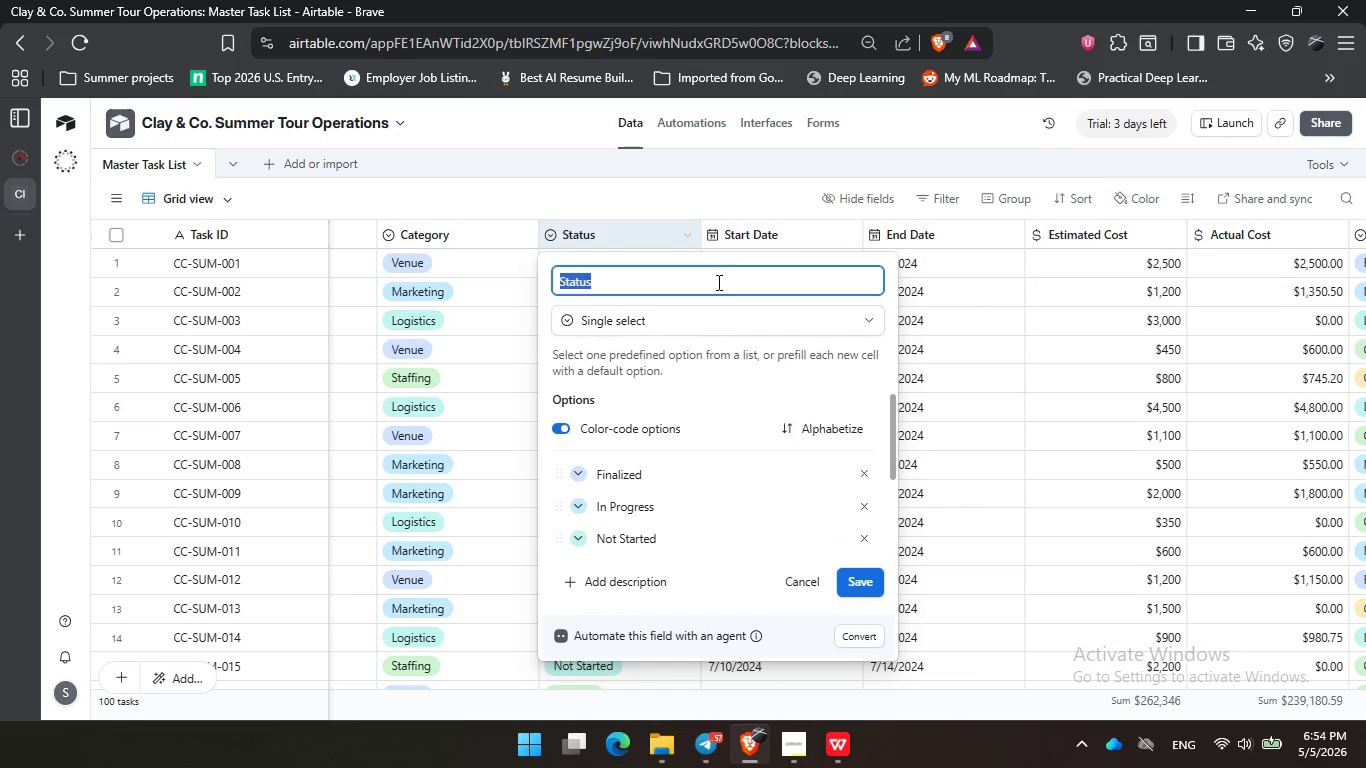 
left_click([695, 201])
 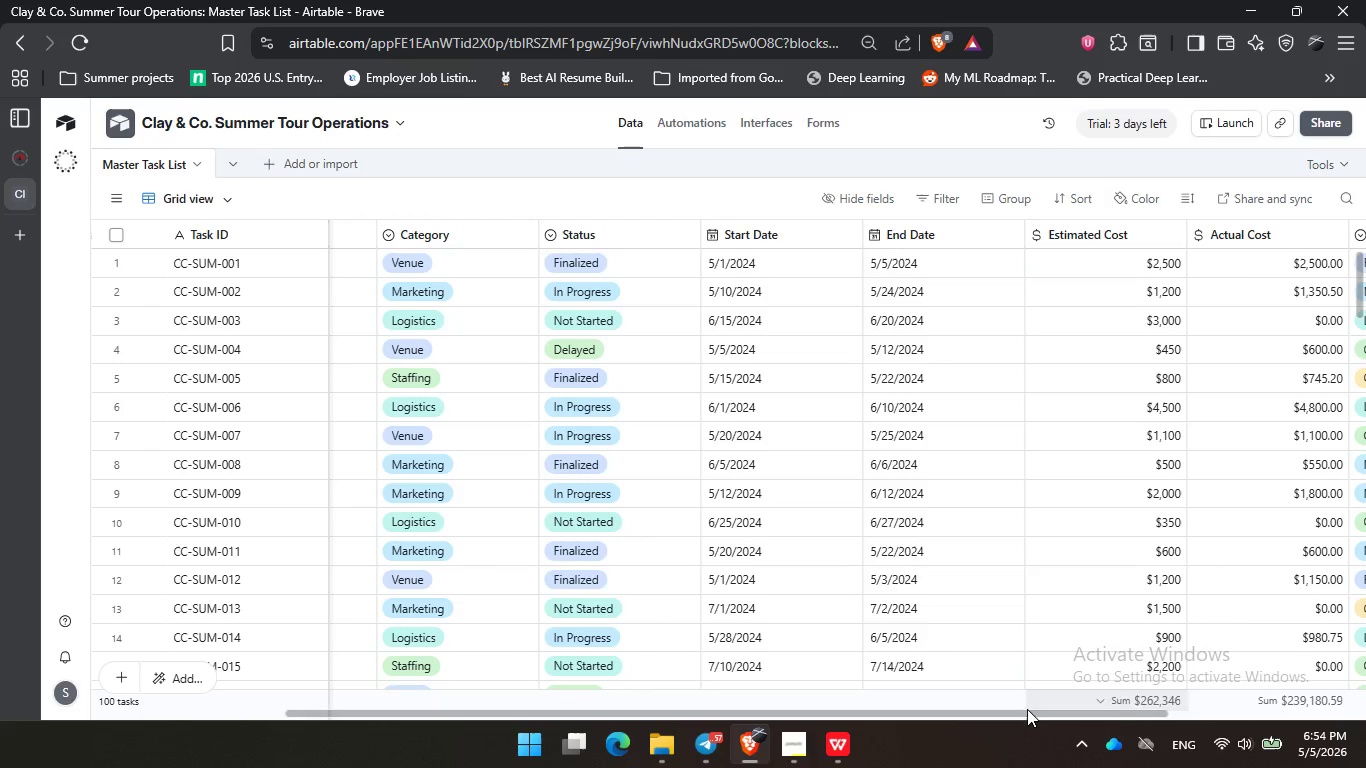 
left_click_drag(start_coordinate=[1029, 714], to_coordinate=[1258, 705])
 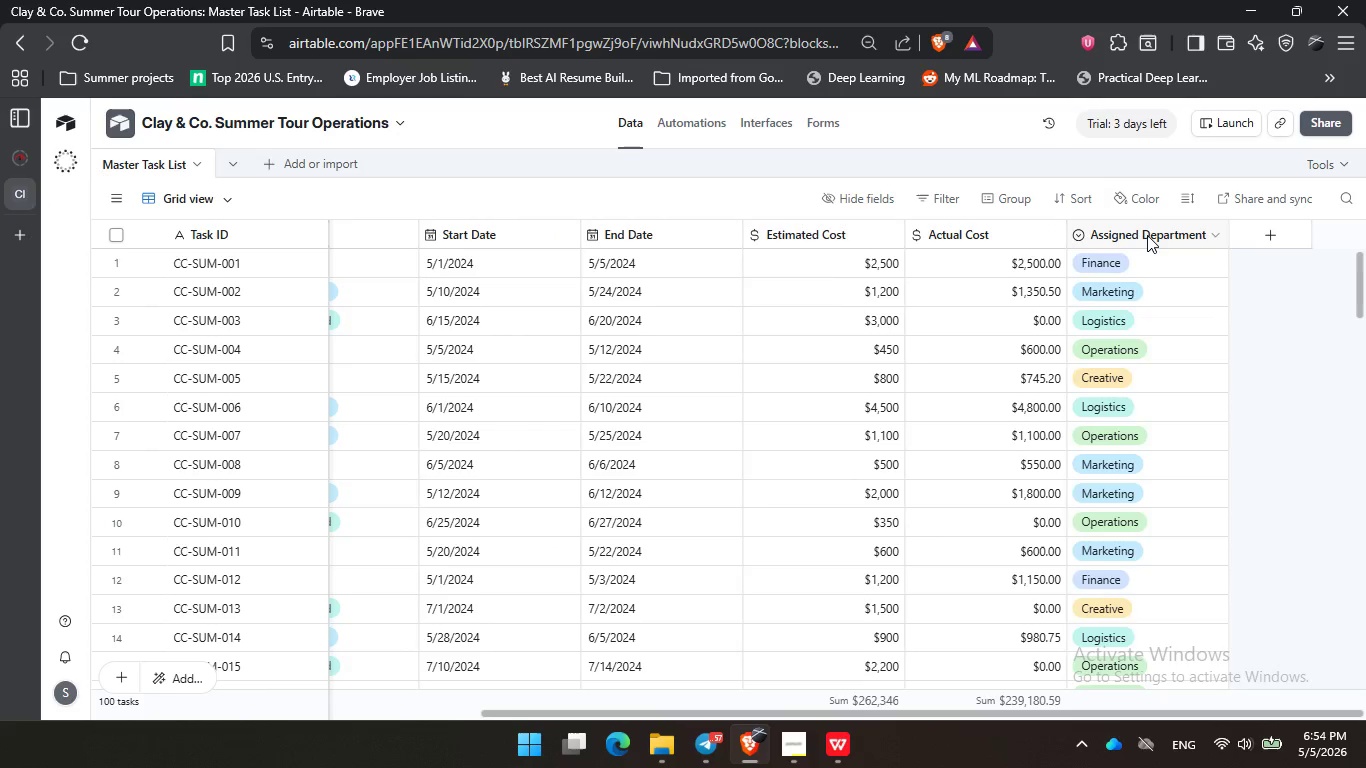 
double_click([1147, 235])
 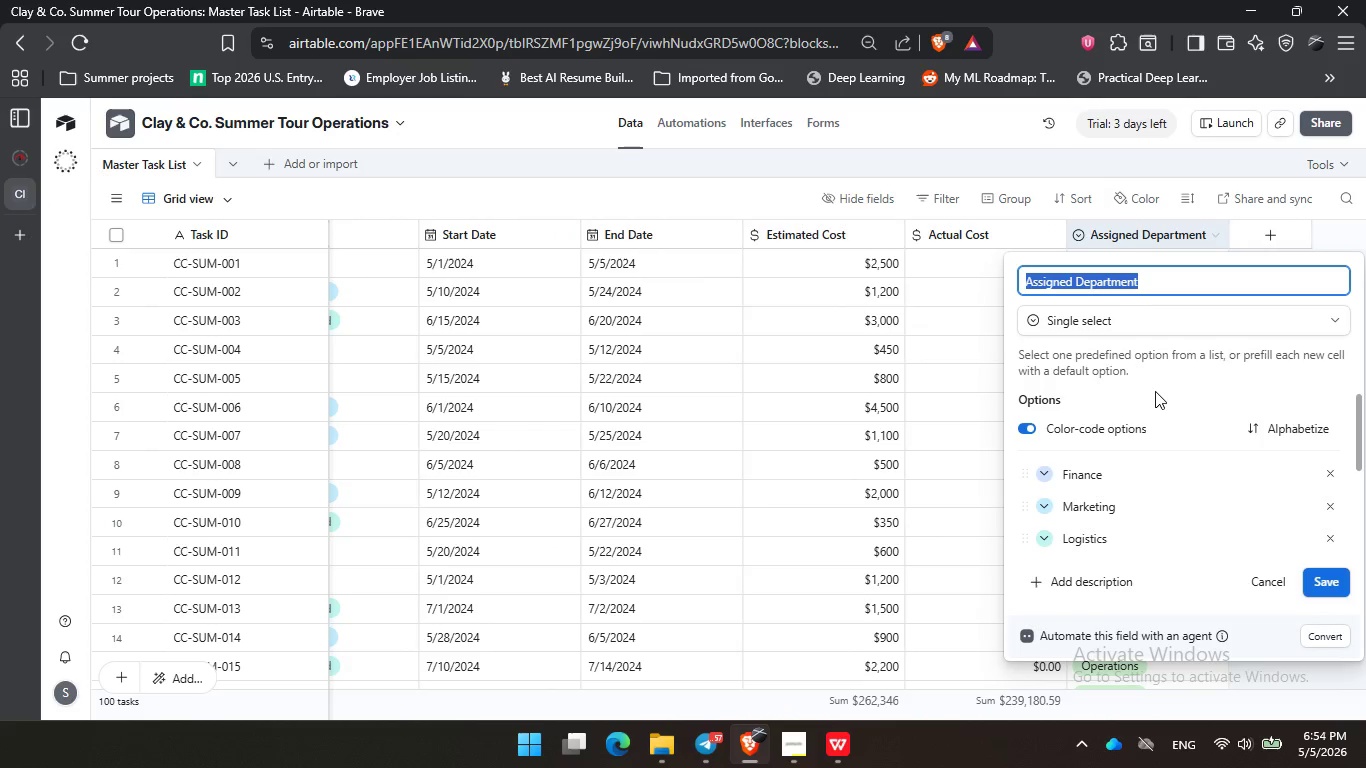 
scroll: coordinate [1157, 395], scroll_direction: down, amount: 2.0
 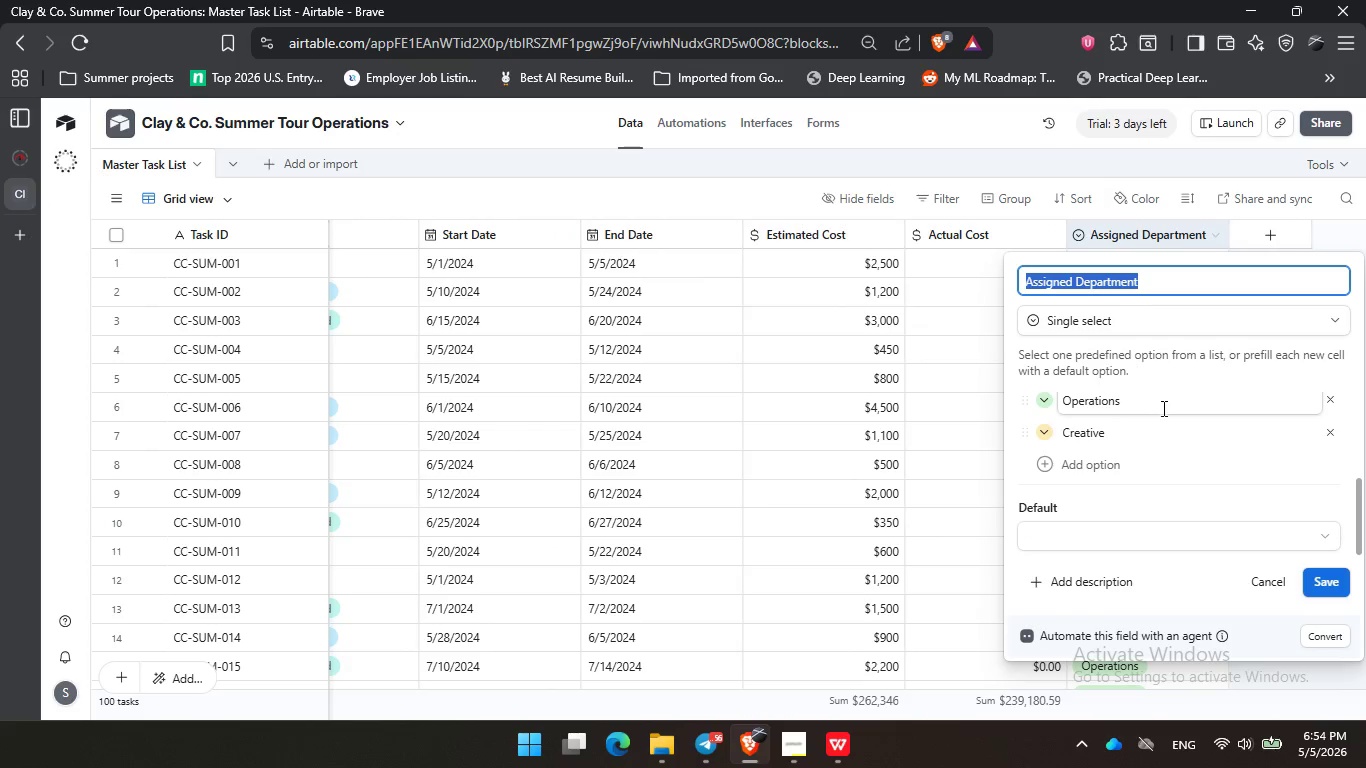 
scroll: coordinate [1167, 426], scroll_direction: up, amount: 2.0
 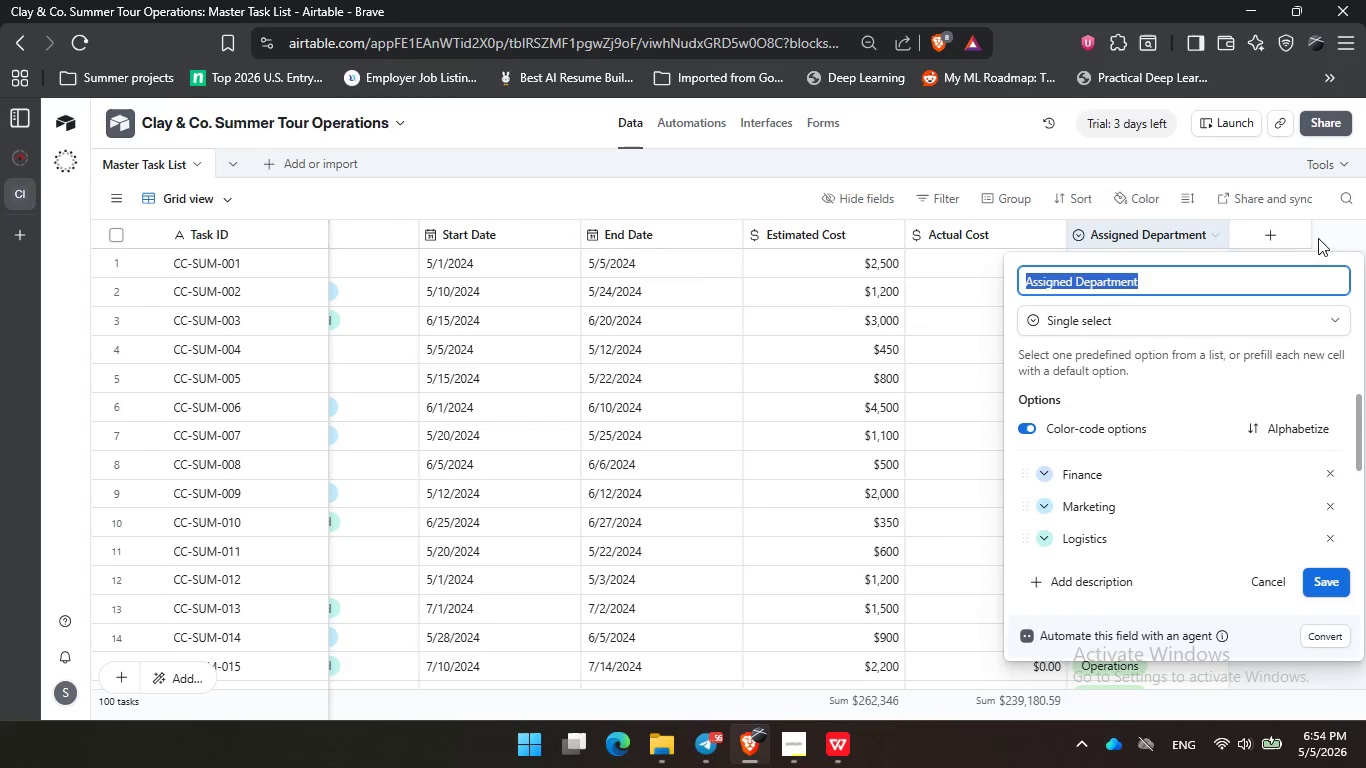 
left_click([1326, 230])
 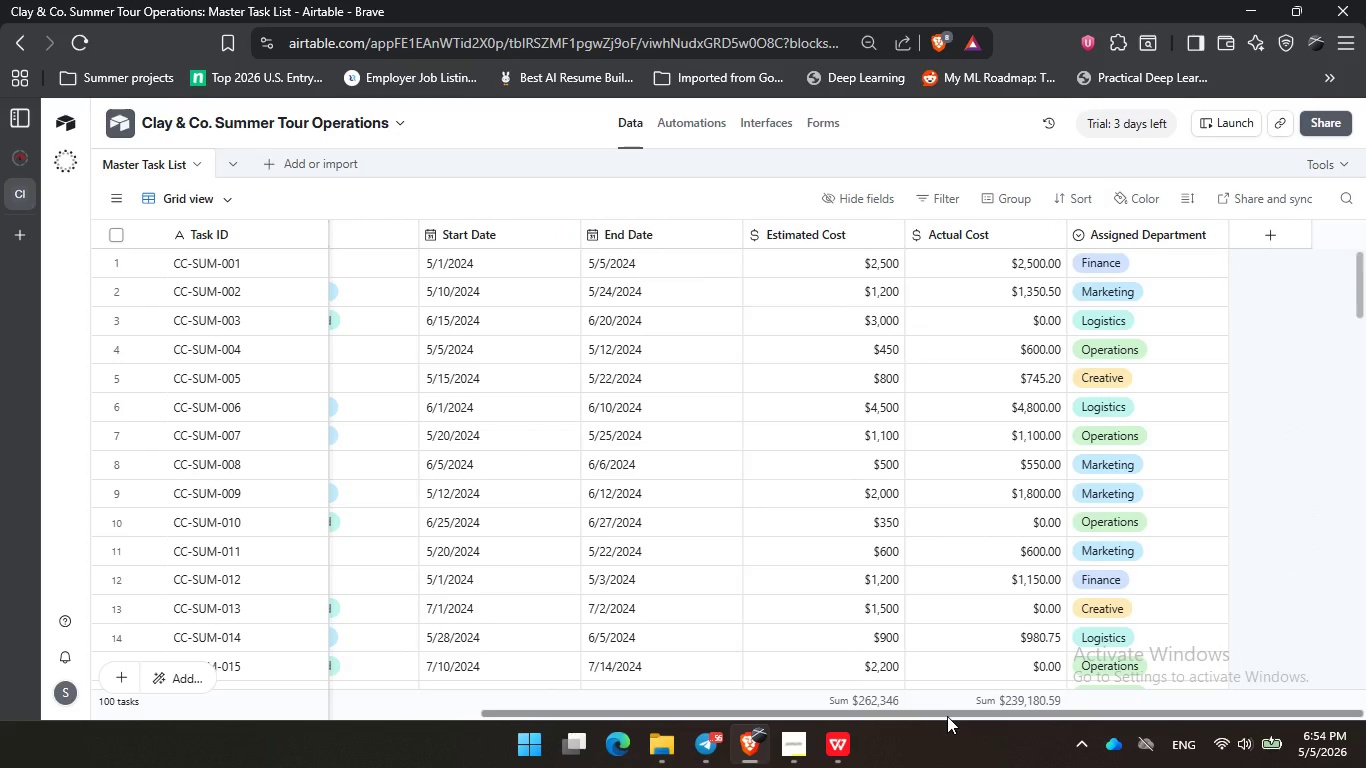 
left_click_drag(start_coordinate=[949, 716], to_coordinate=[464, 684])
 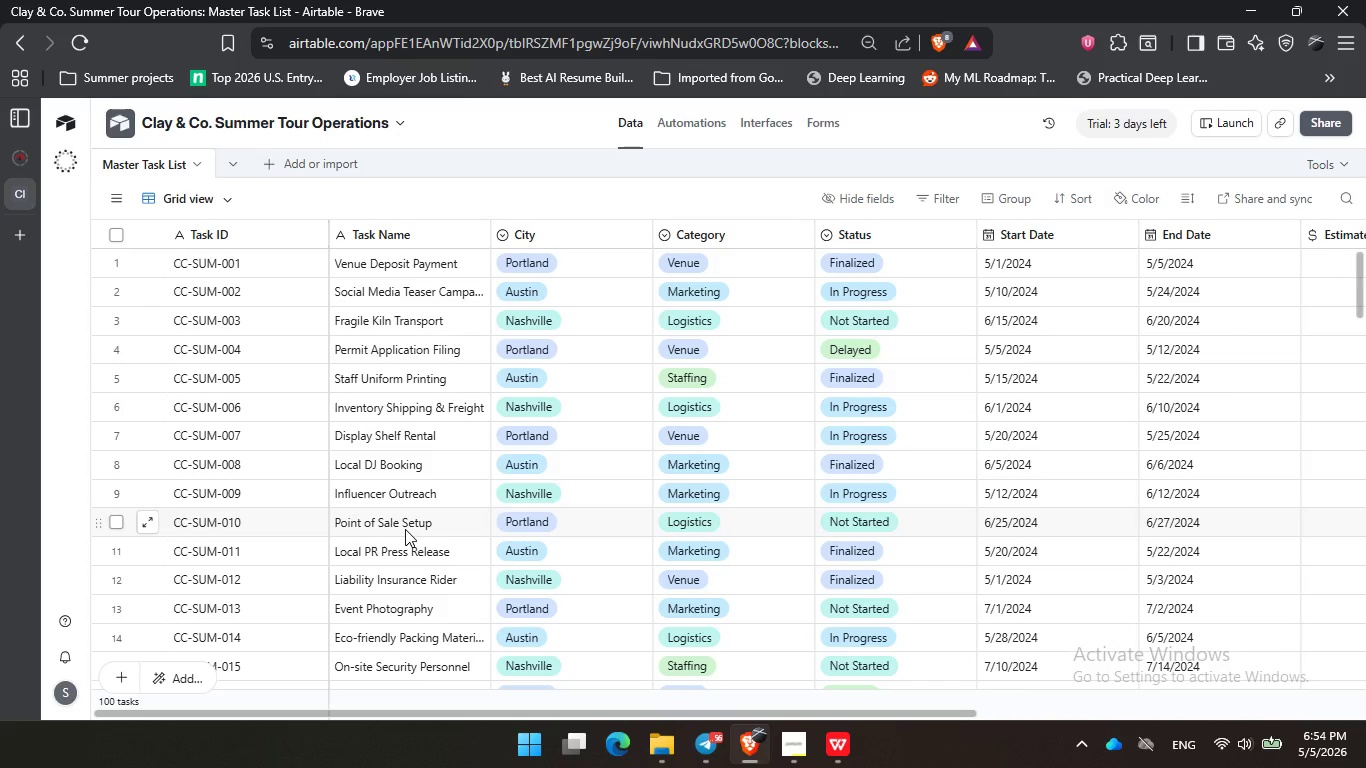 
scroll: coordinate [405, 529], scroll_direction: up, amount: 3.0
 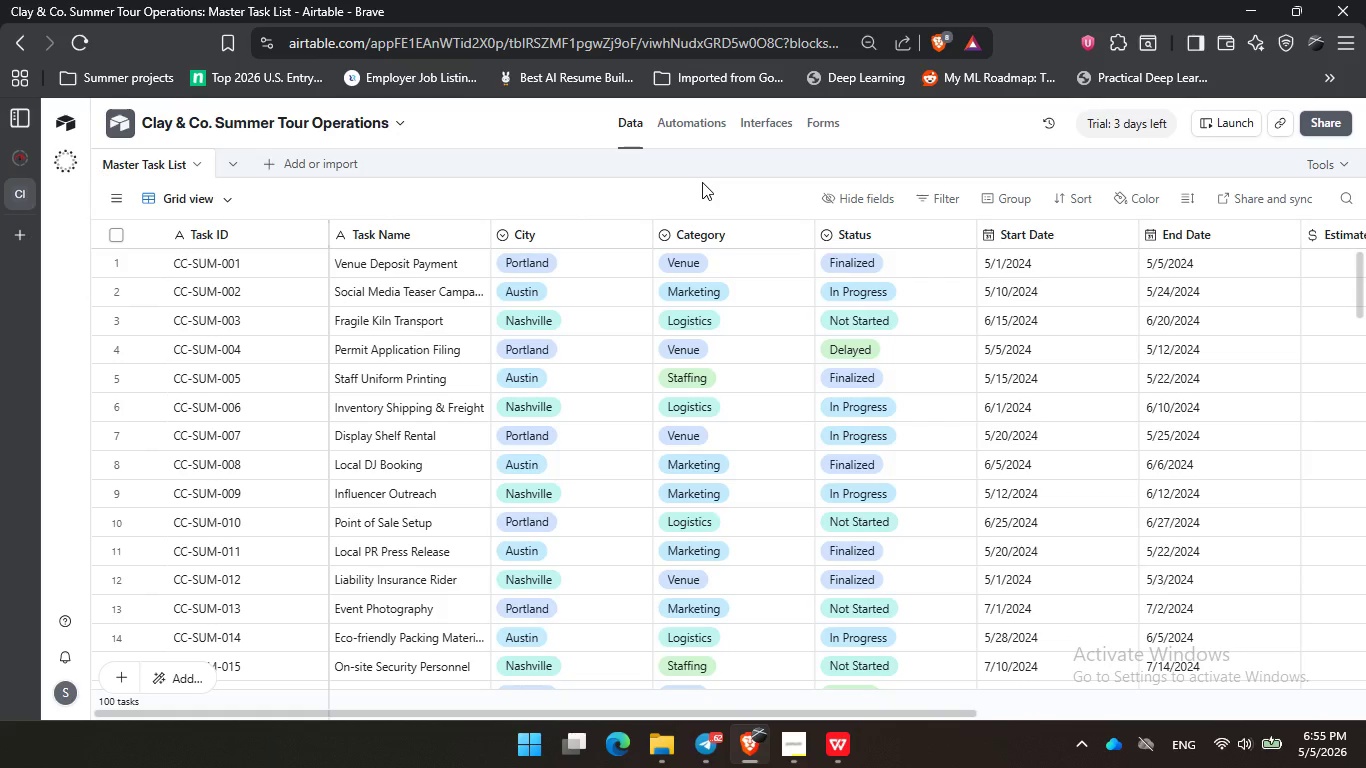 
wait(34.0)
 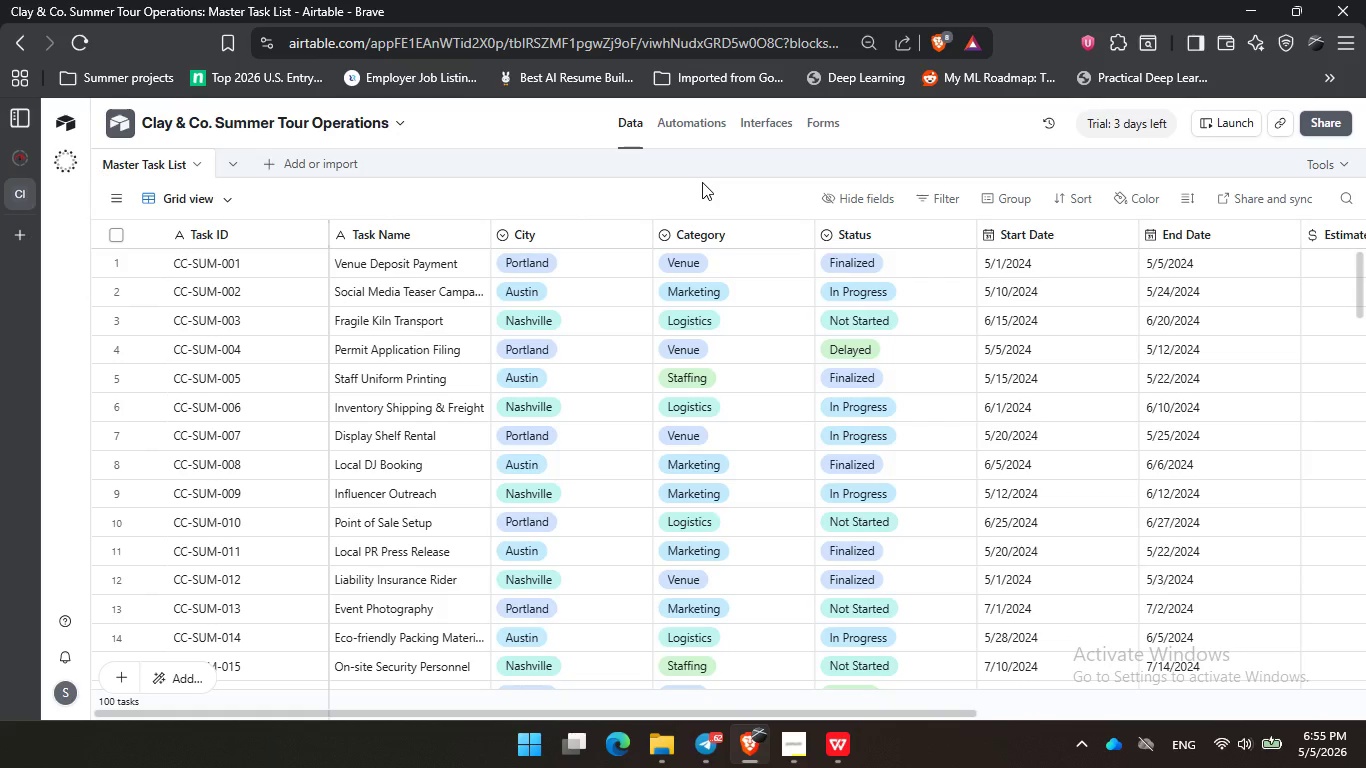 
left_click([535, 207])
 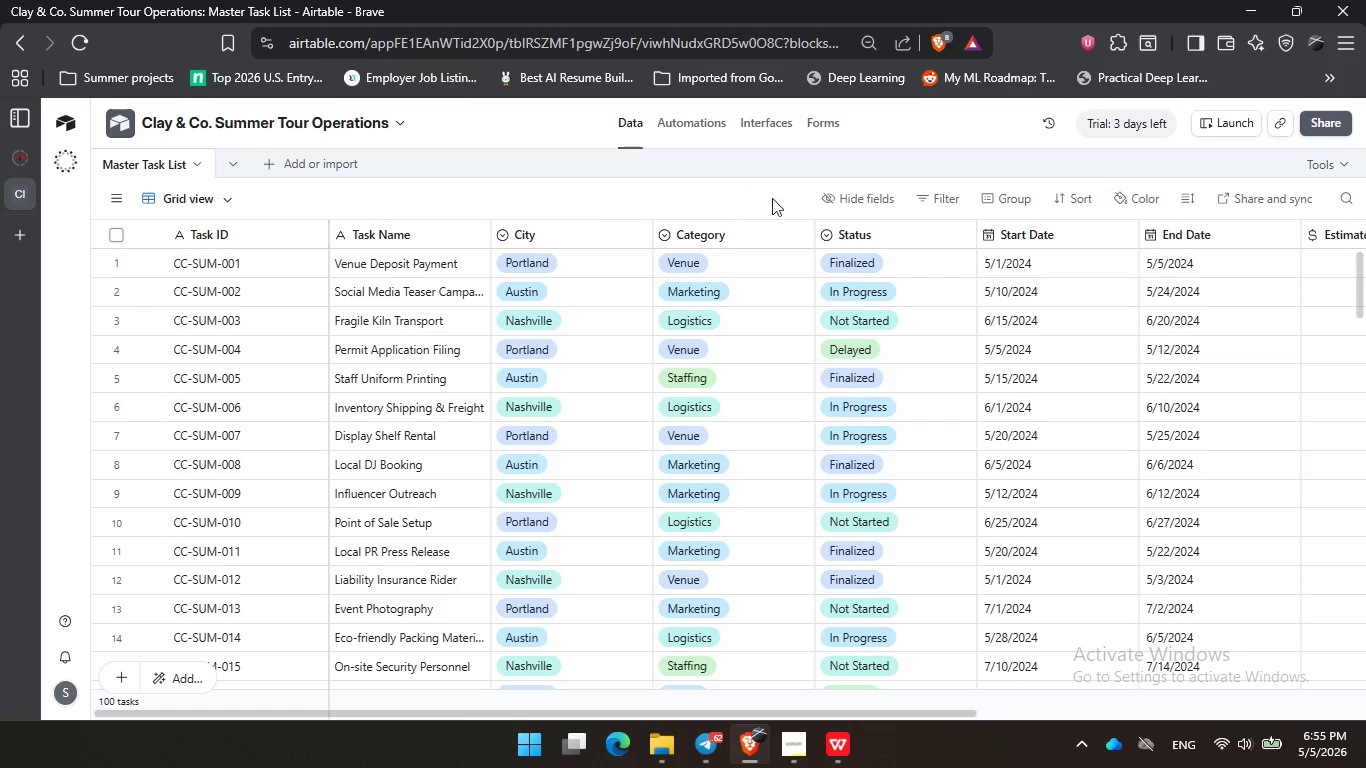 
triple_click([784, 204])
 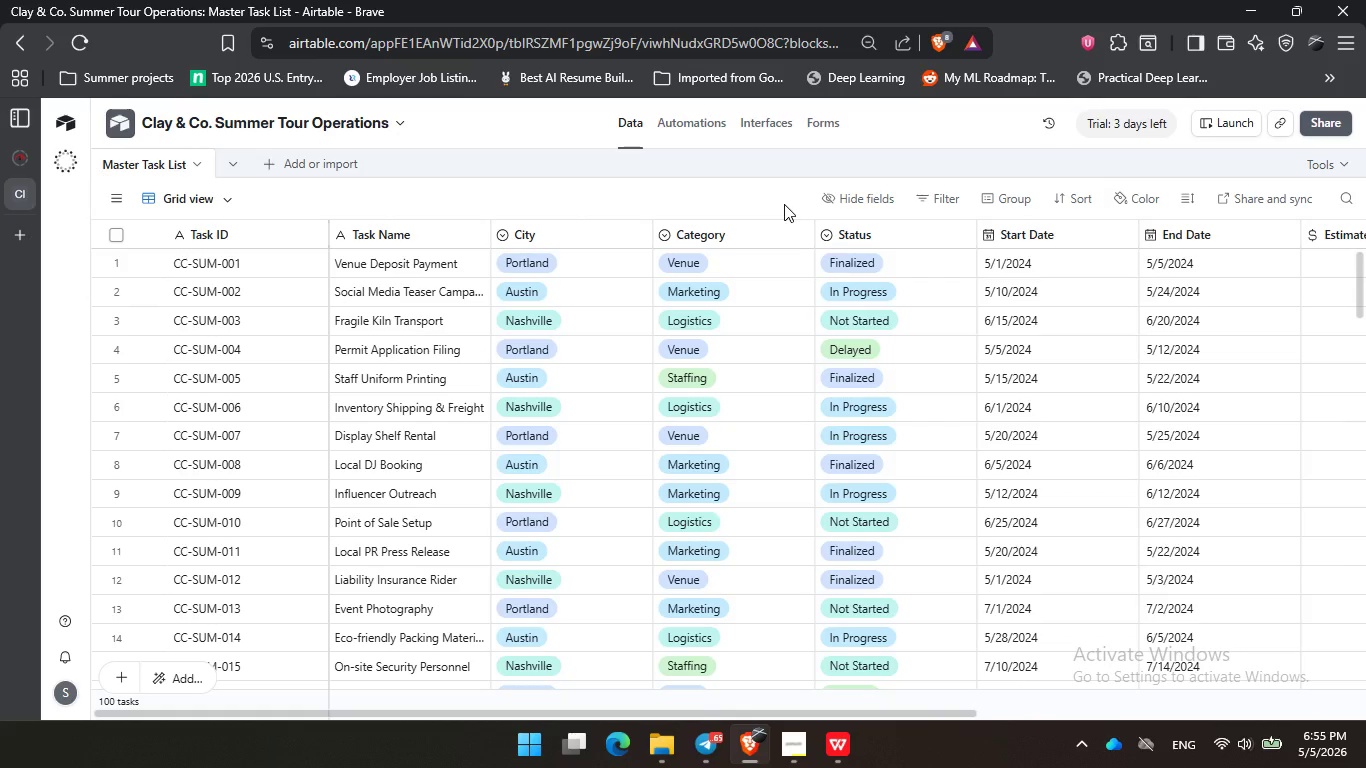 
wait(17.59)
 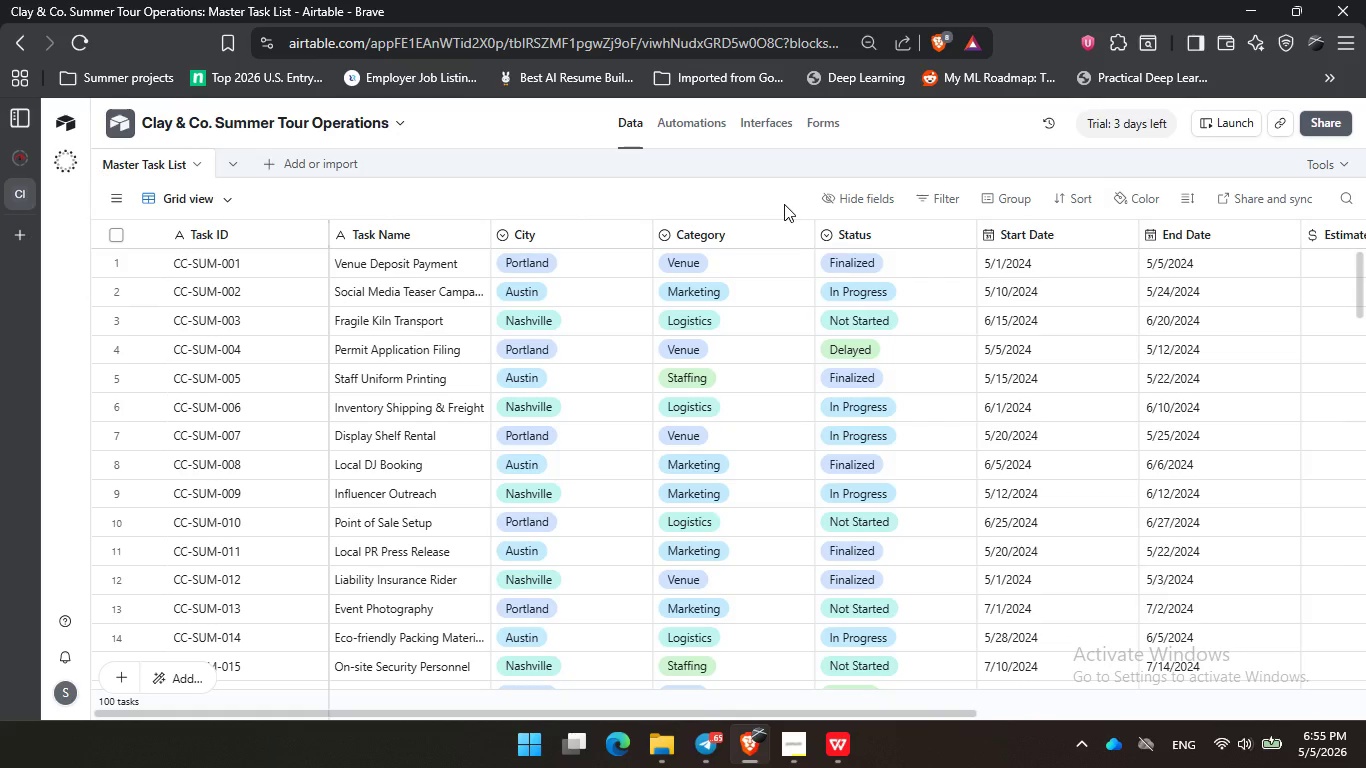 
left_click([563, 205])
 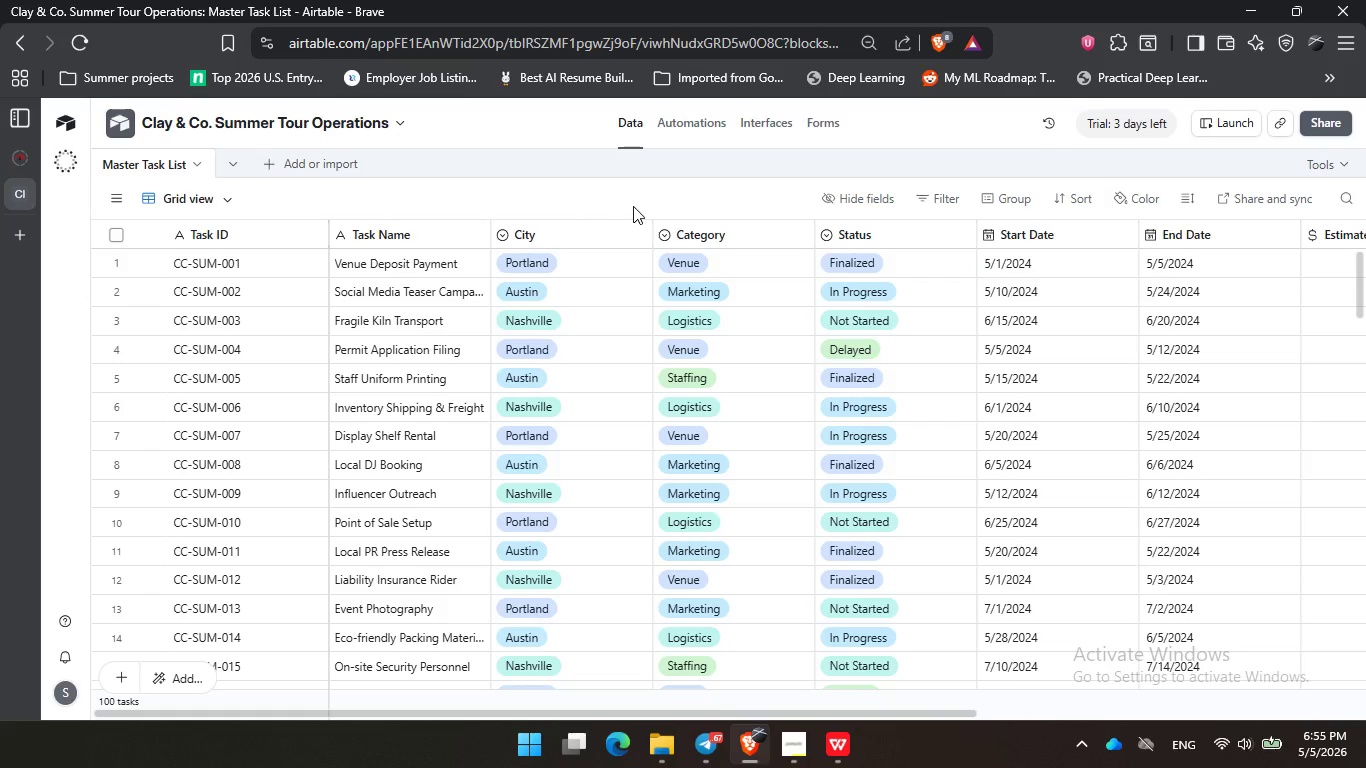 
wait(33.5)
 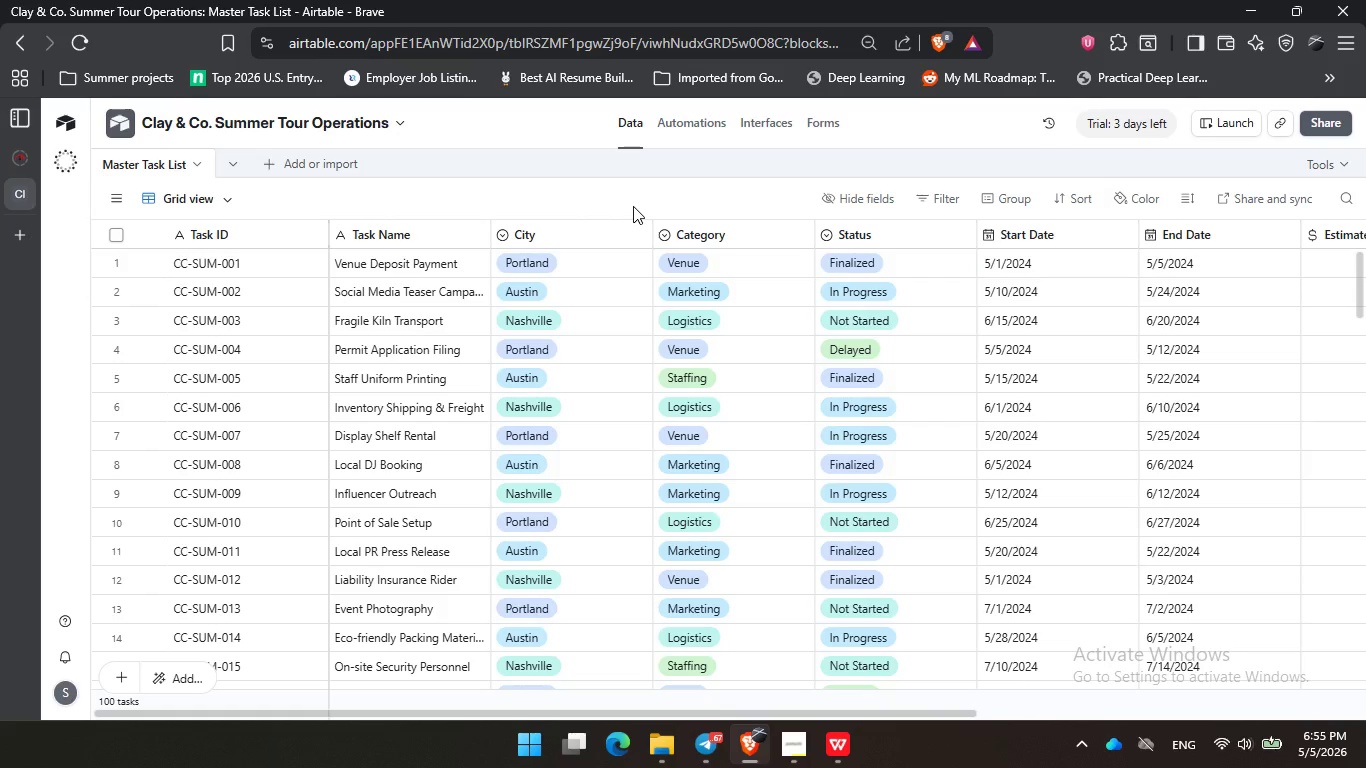 
left_click_drag(start_coordinate=[686, 712], to_coordinate=[1204, 687])
 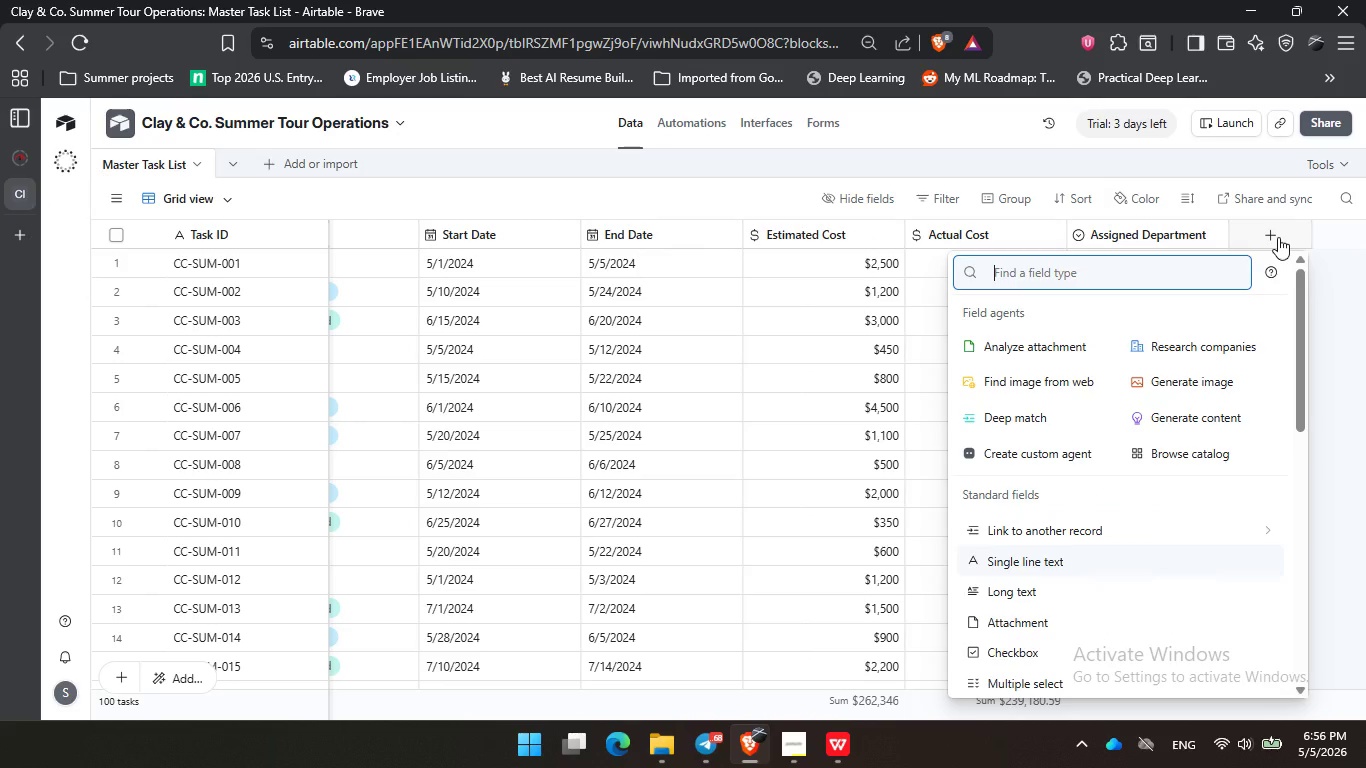 
type(for)
 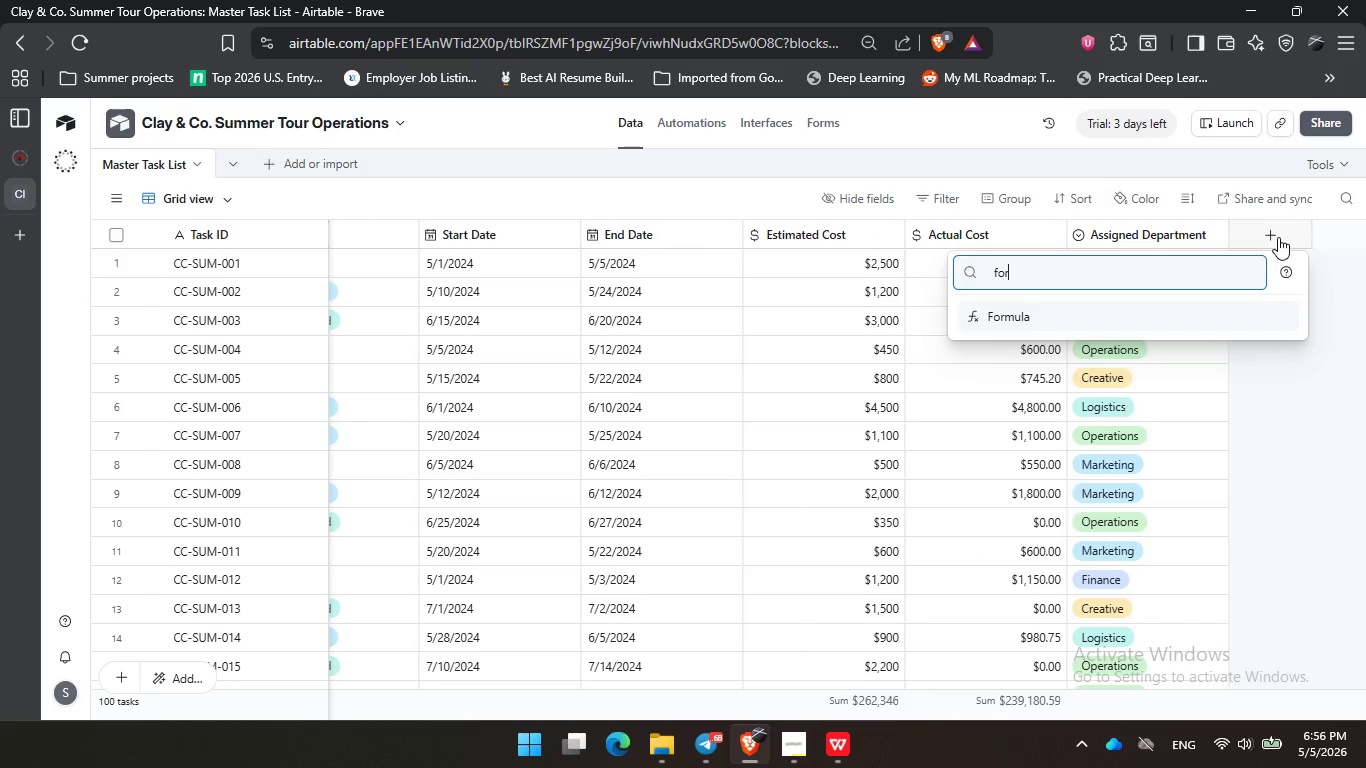 
key(Enter)
 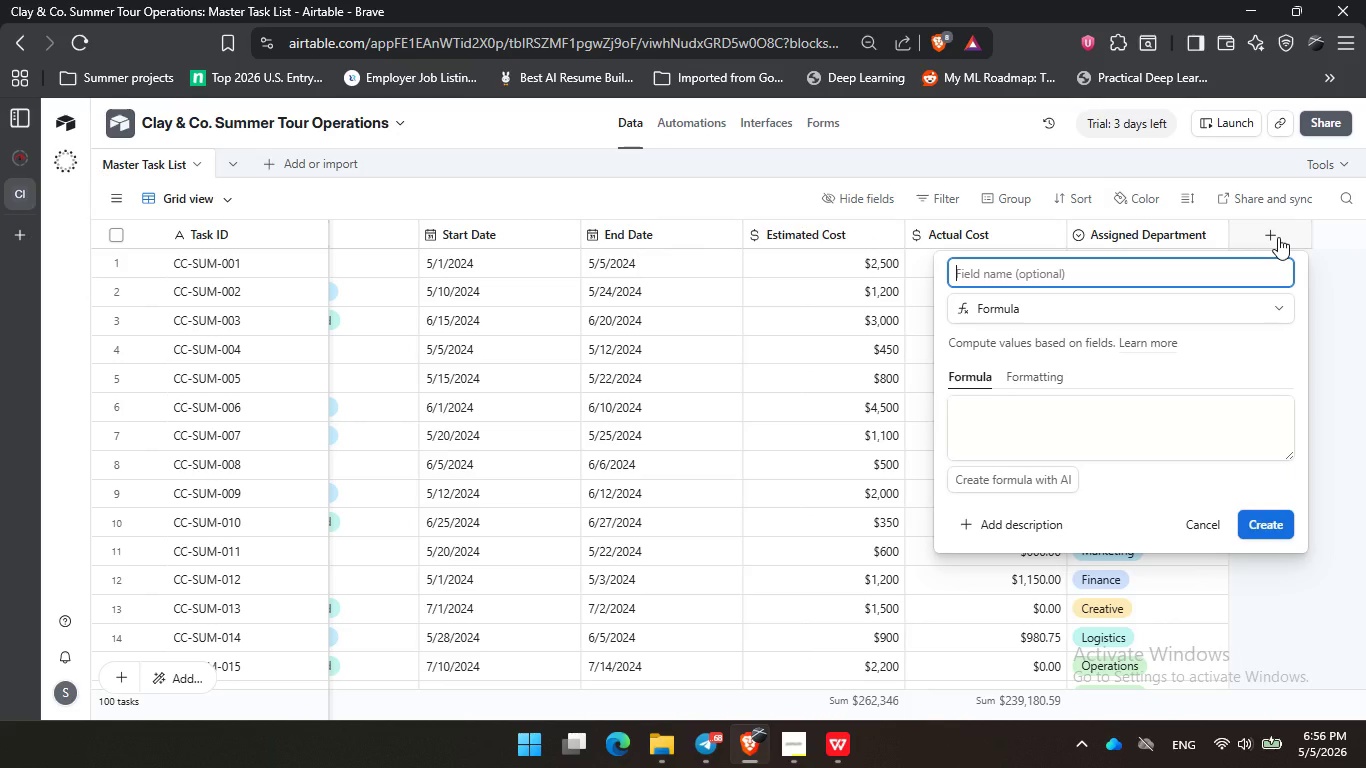 
wait(5.02)
 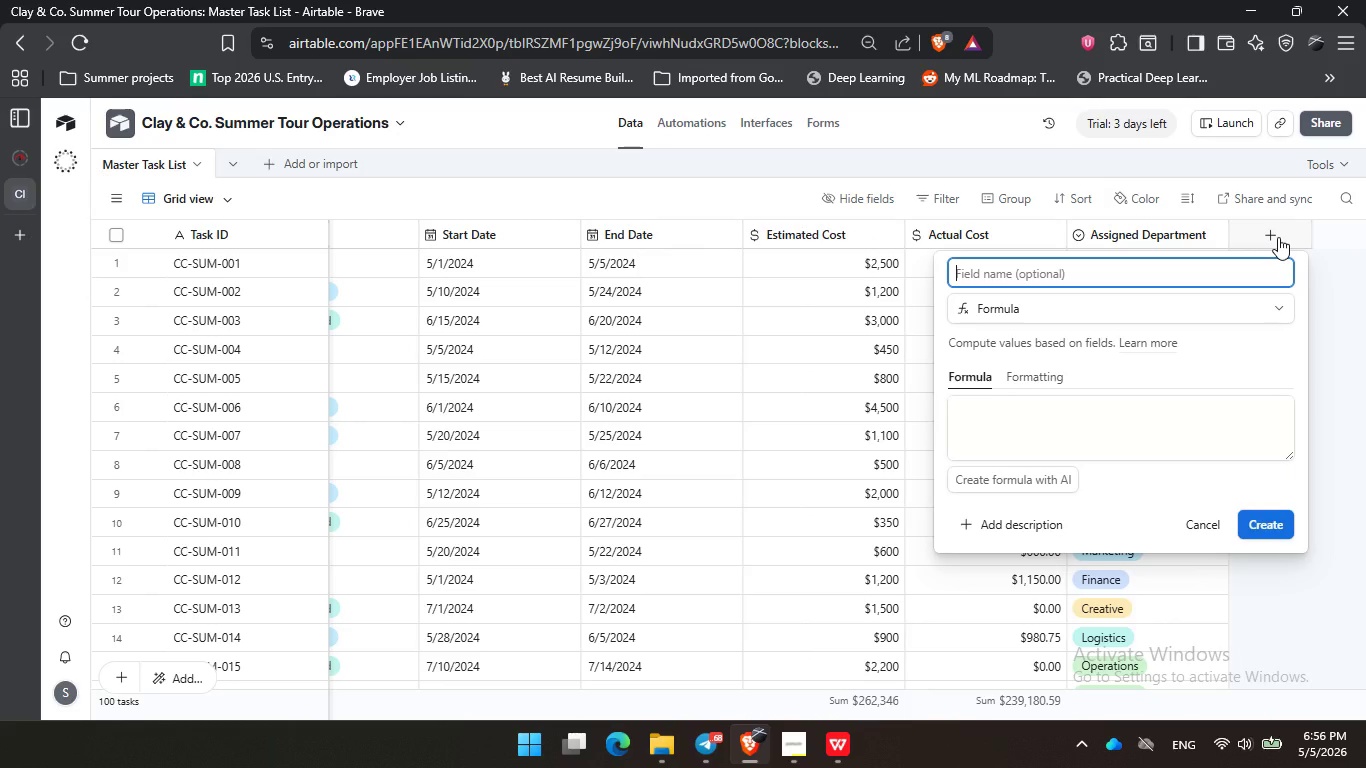 
type(Budget Variance)
 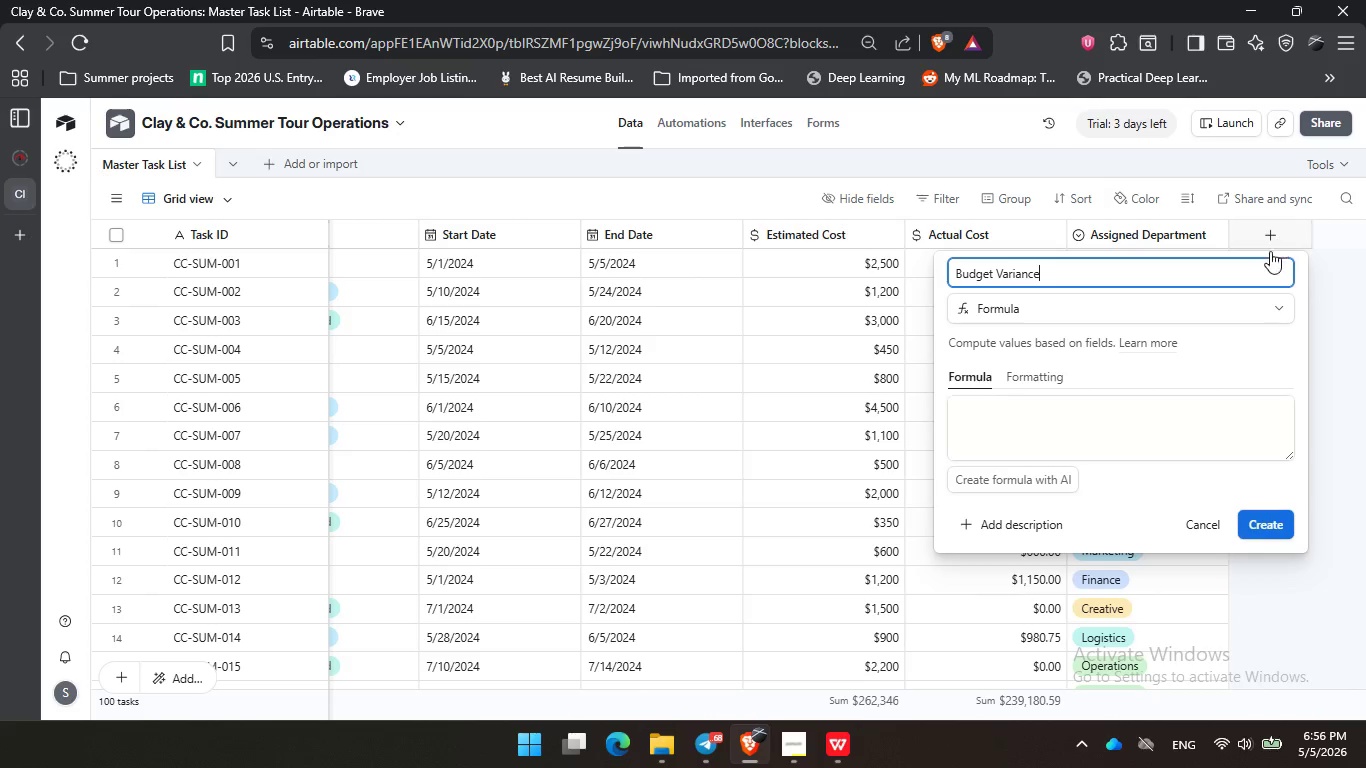 
left_click([1118, 411])
 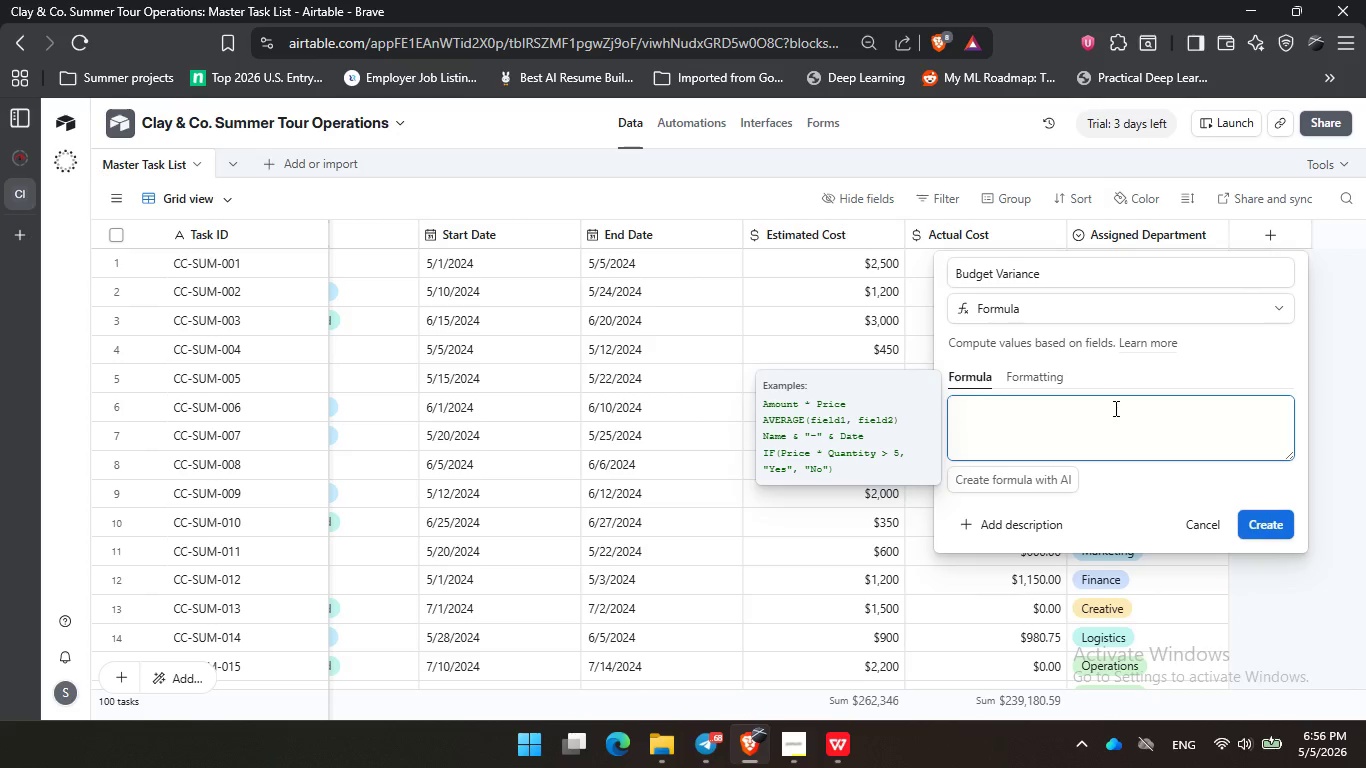 
type(acy)
key(Backspace)
type(r)
key(Backspace)
type(t)
 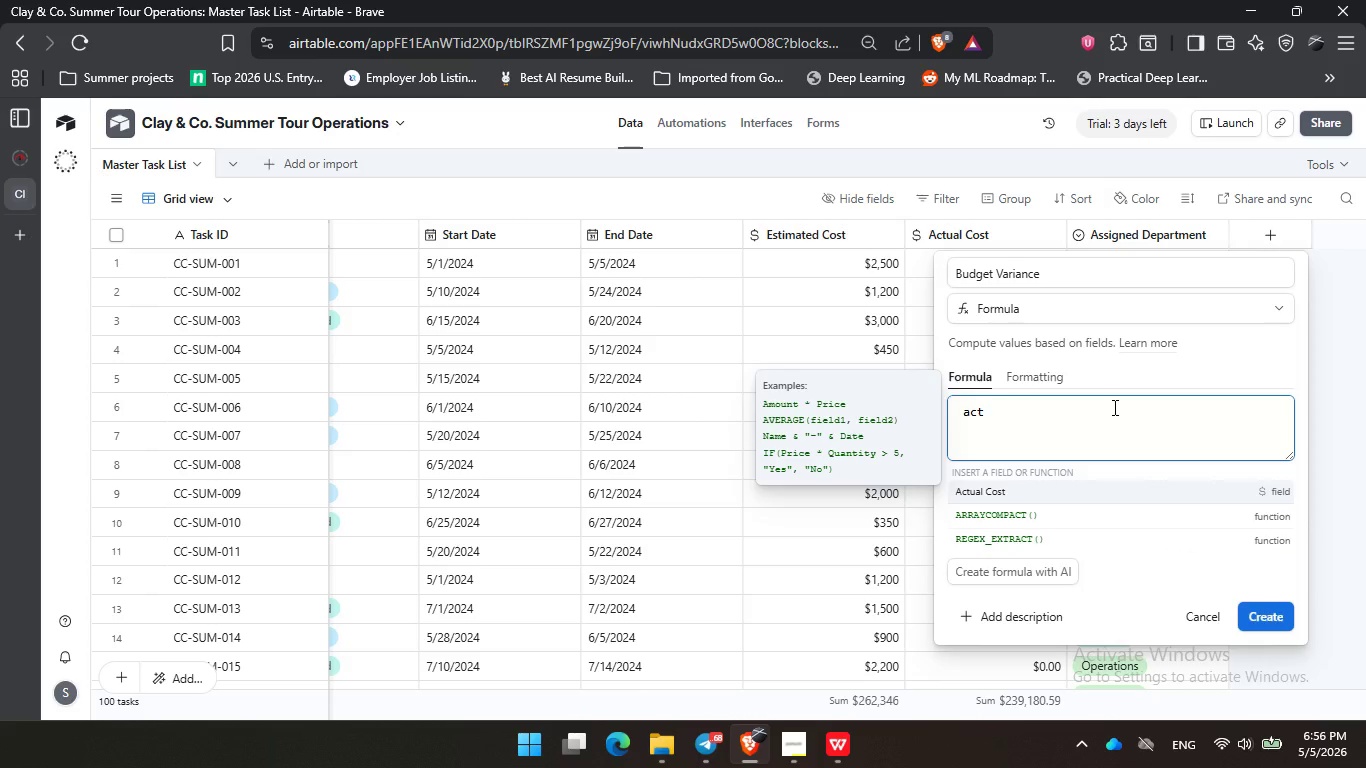 
key(Enter)
 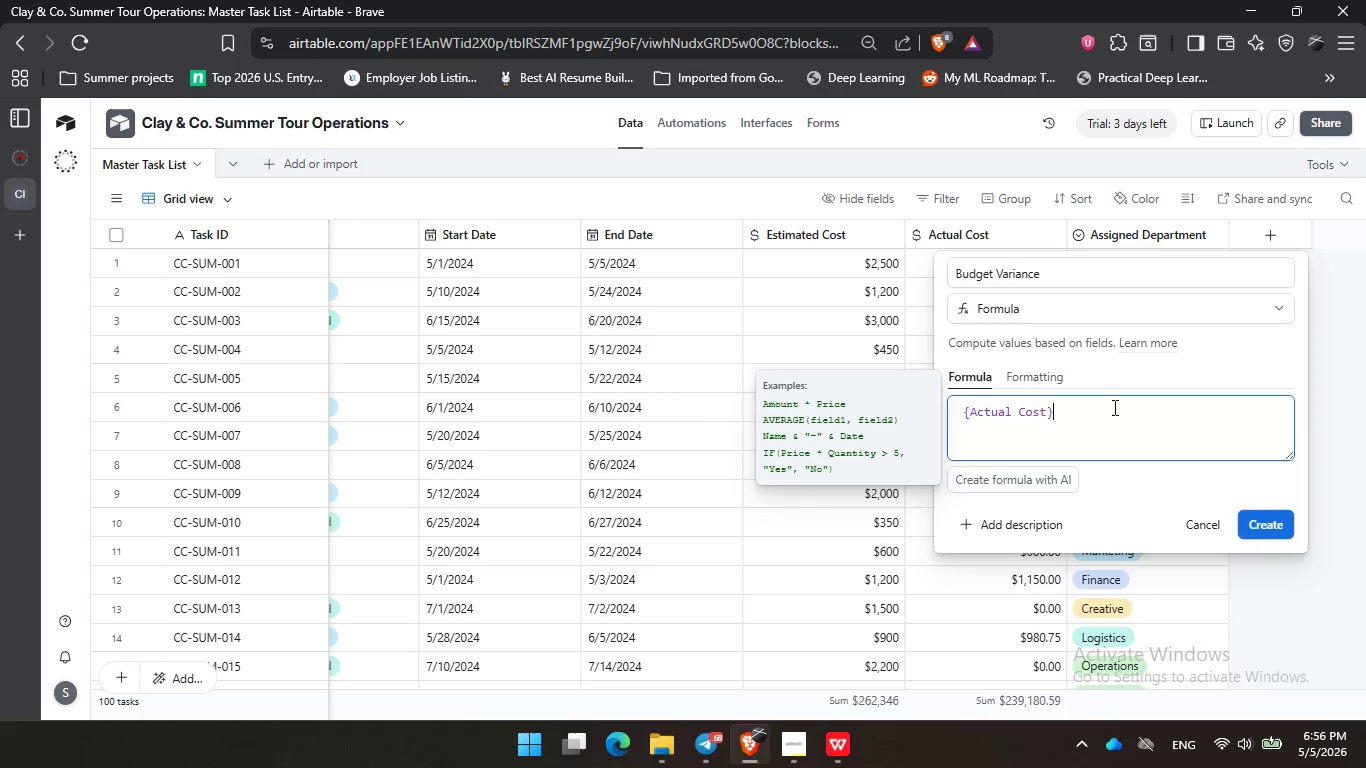 
type( =)
key(Backspace)
type(- est)
 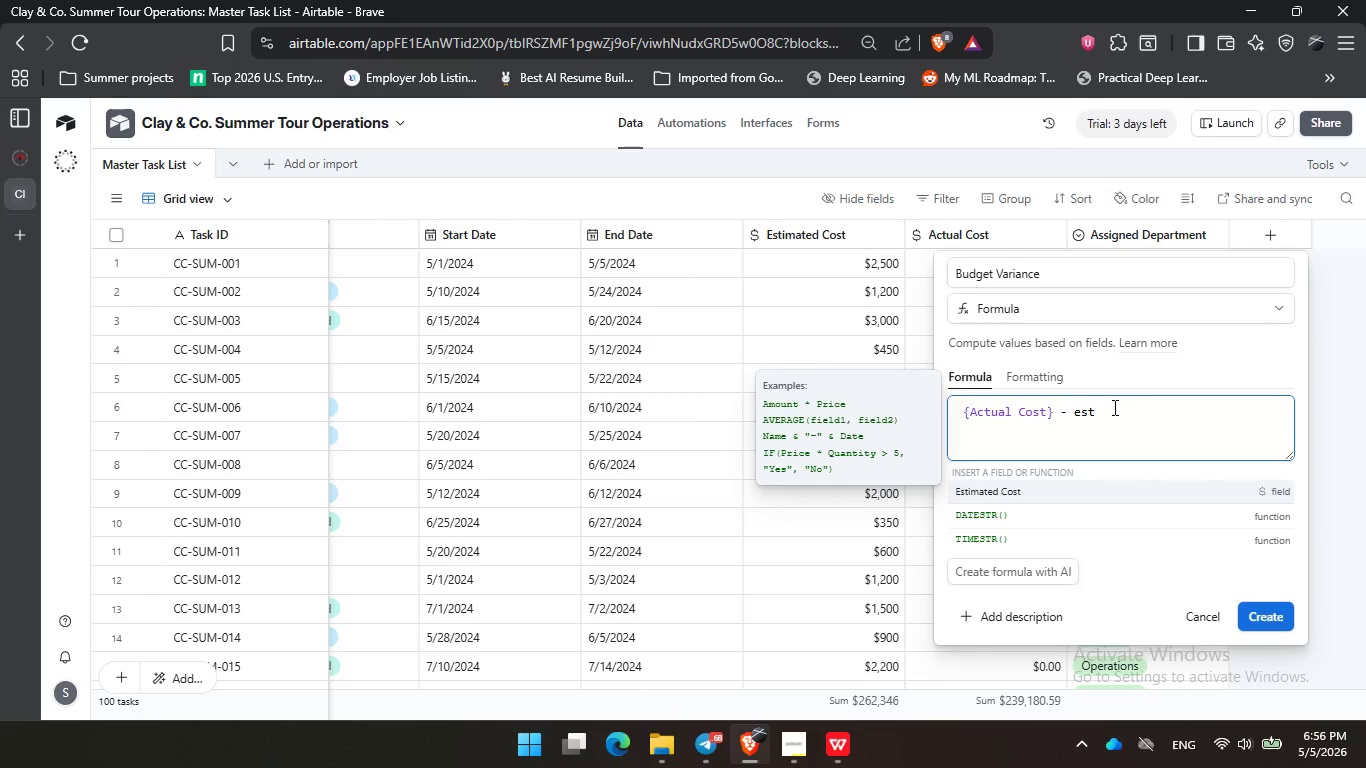 
key(Enter)
 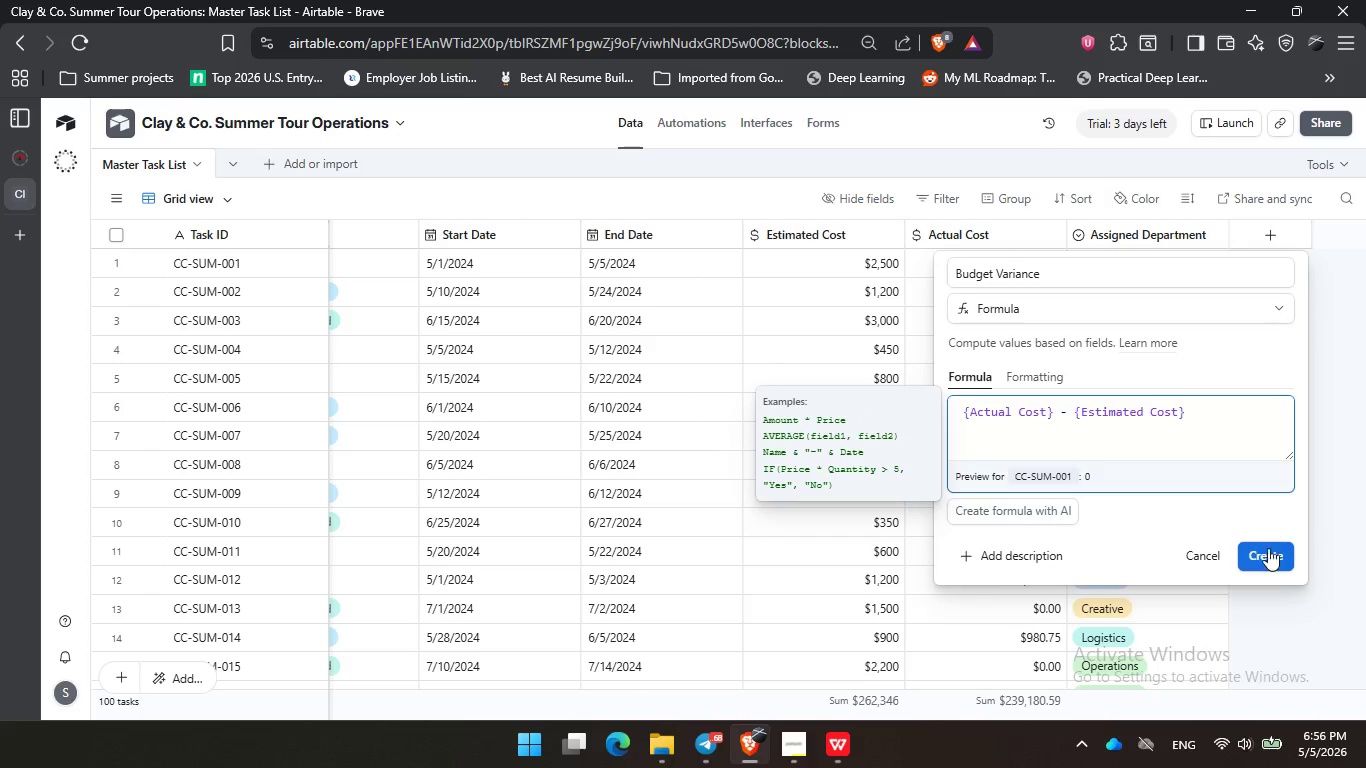 
left_click([1270, 558])
 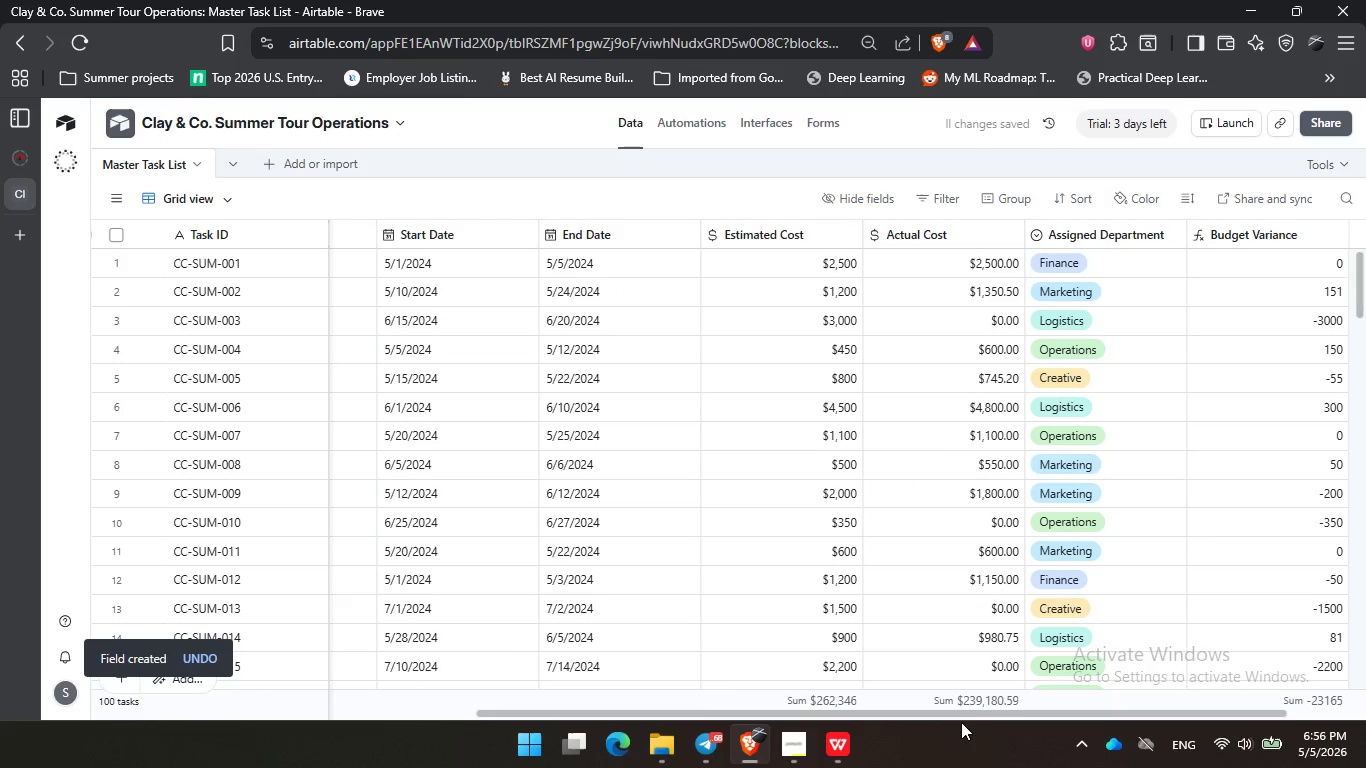 
left_click_drag(start_coordinate=[965, 715], to_coordinate=[1110, 703])
 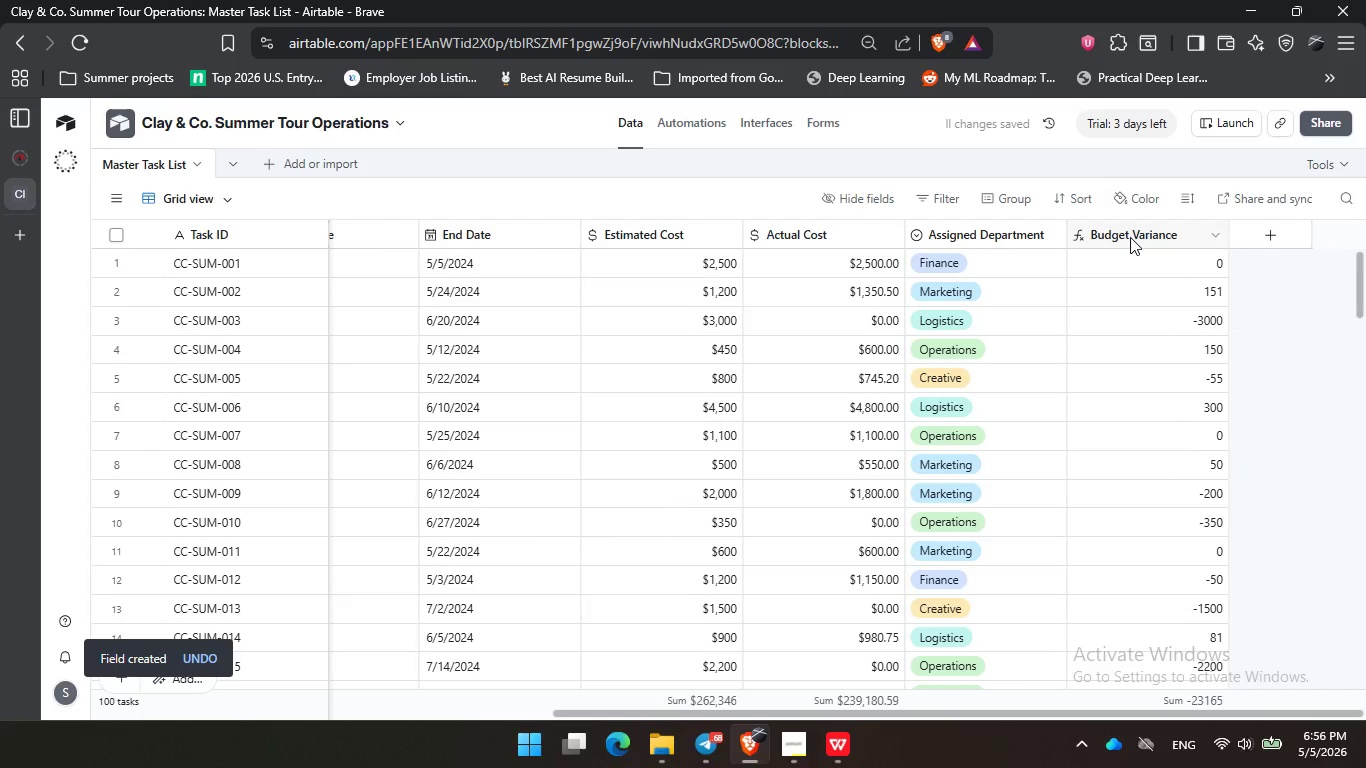 
double_click([1130, 237])
 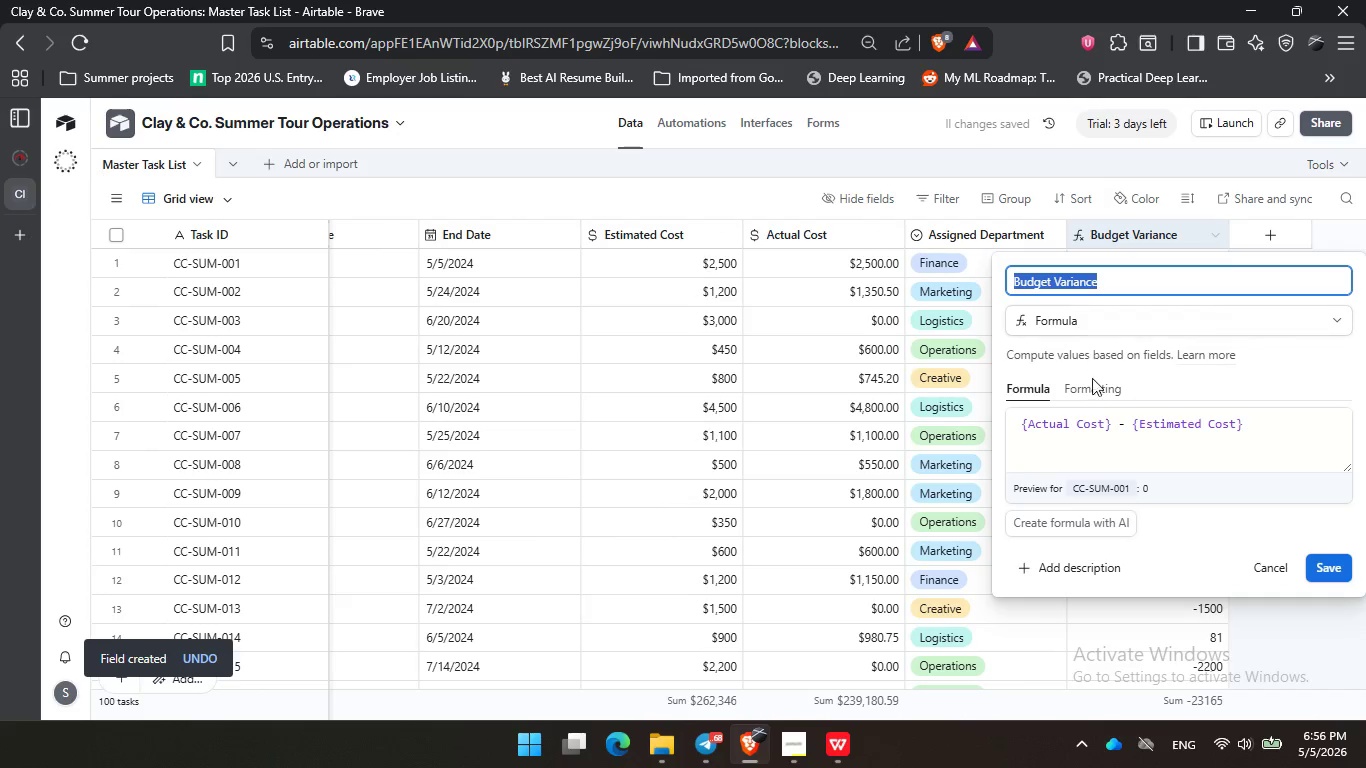 
left_click([1092, 392])
 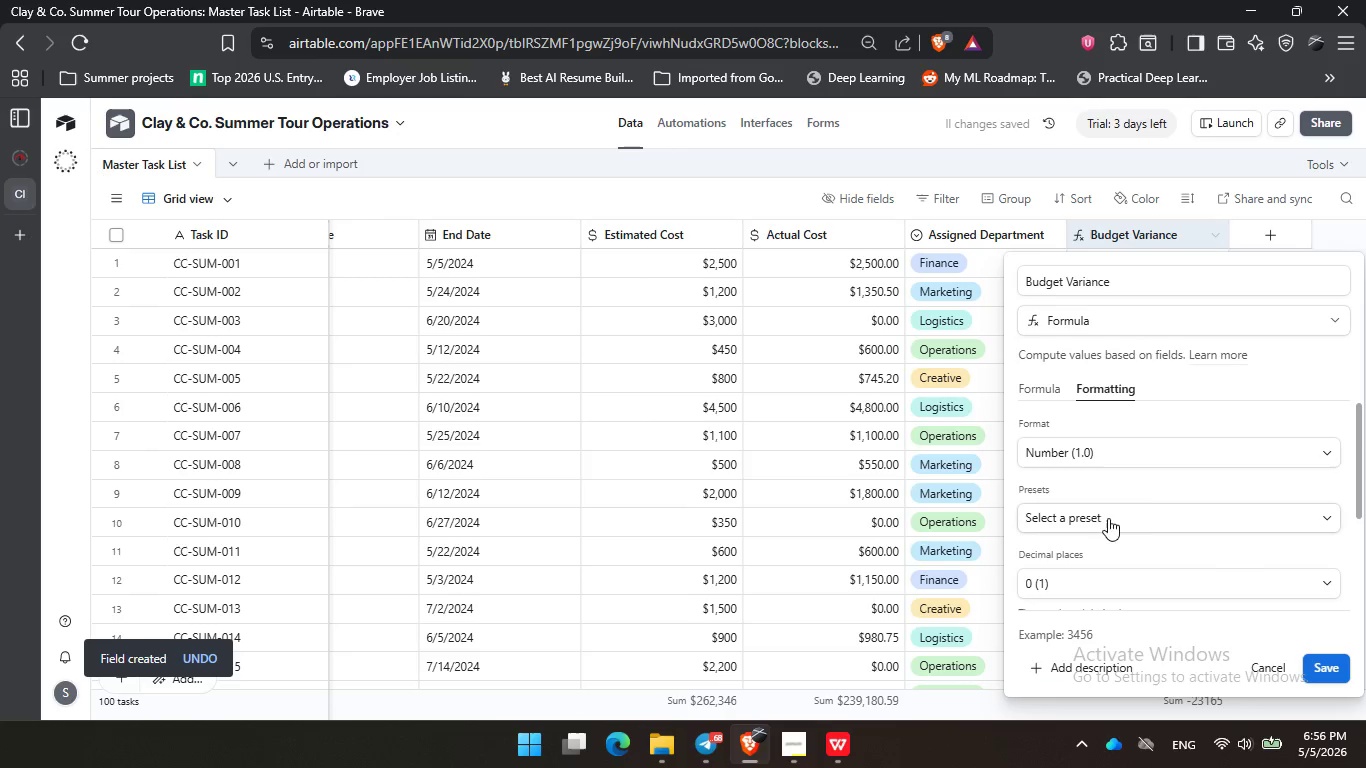 
scroll: coordinate [1115, 525], scroll_direction: down, amount: 2.0
 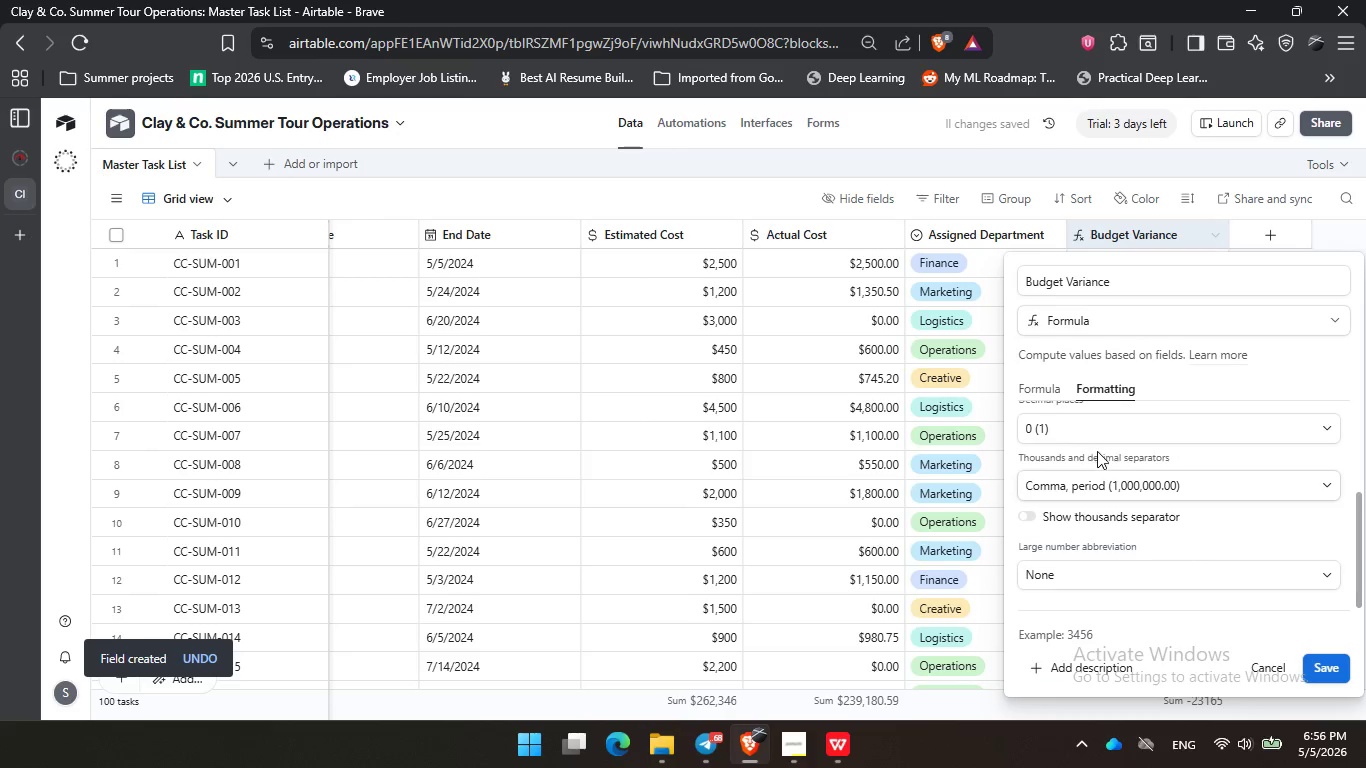 
scroll: coordinate [1099, 455], scroll_direction: up, amount: 3.0
 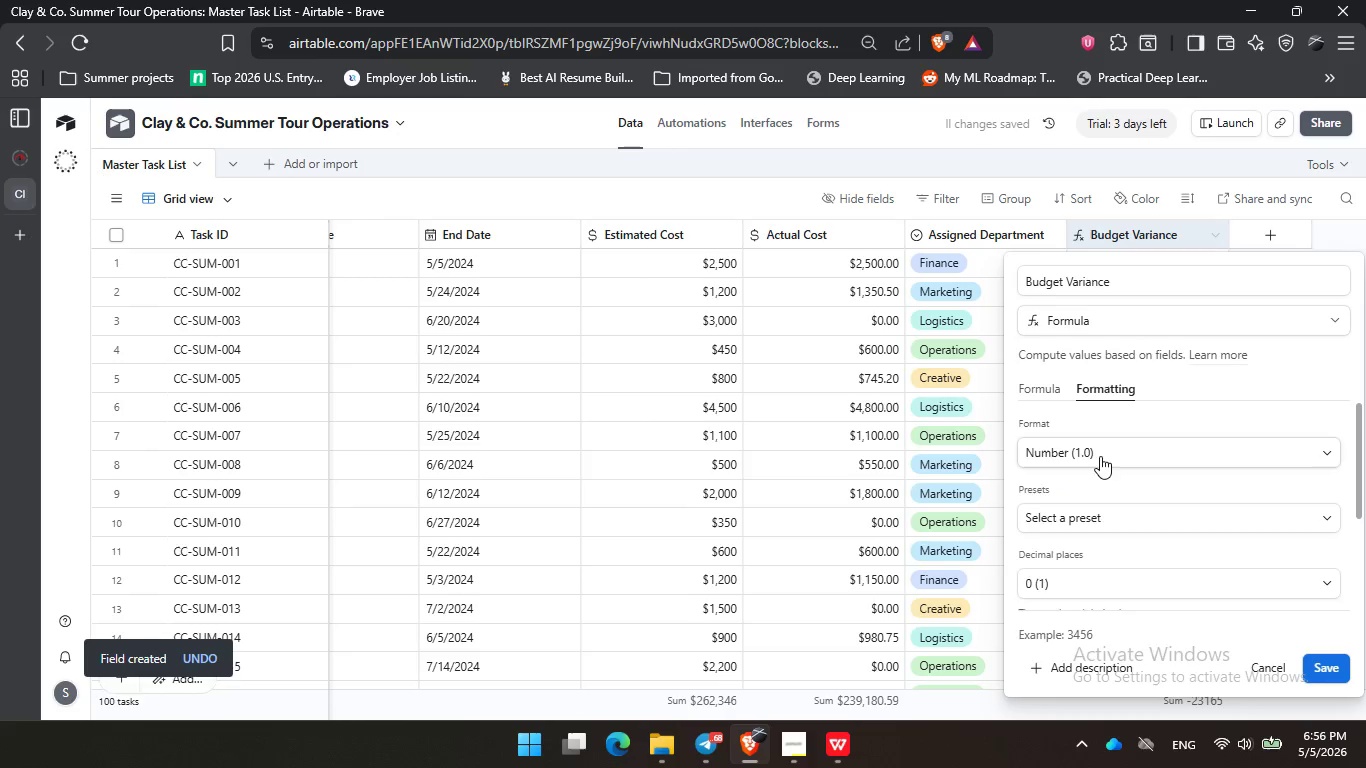 
left_click([1100, 456])
 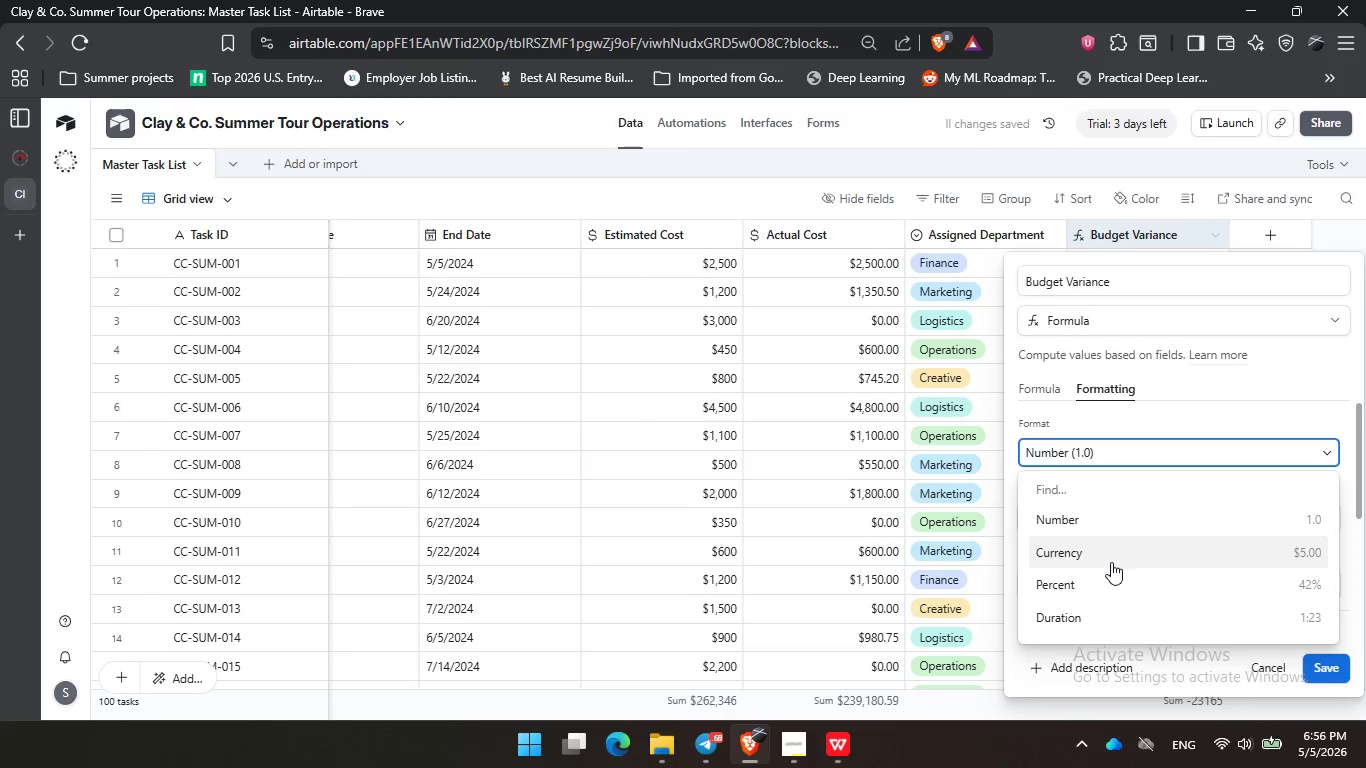 
left_click([1113, 557])
 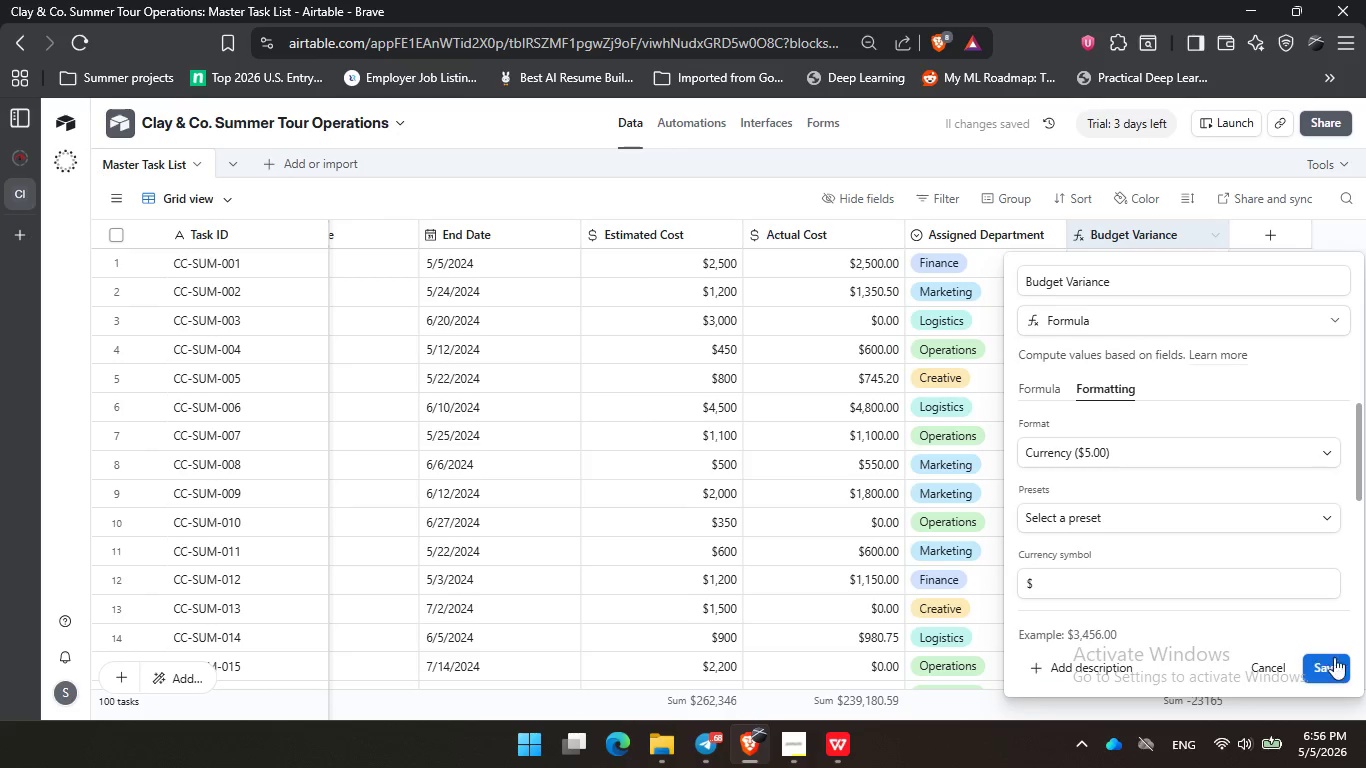 
left_click([1343, 668])
 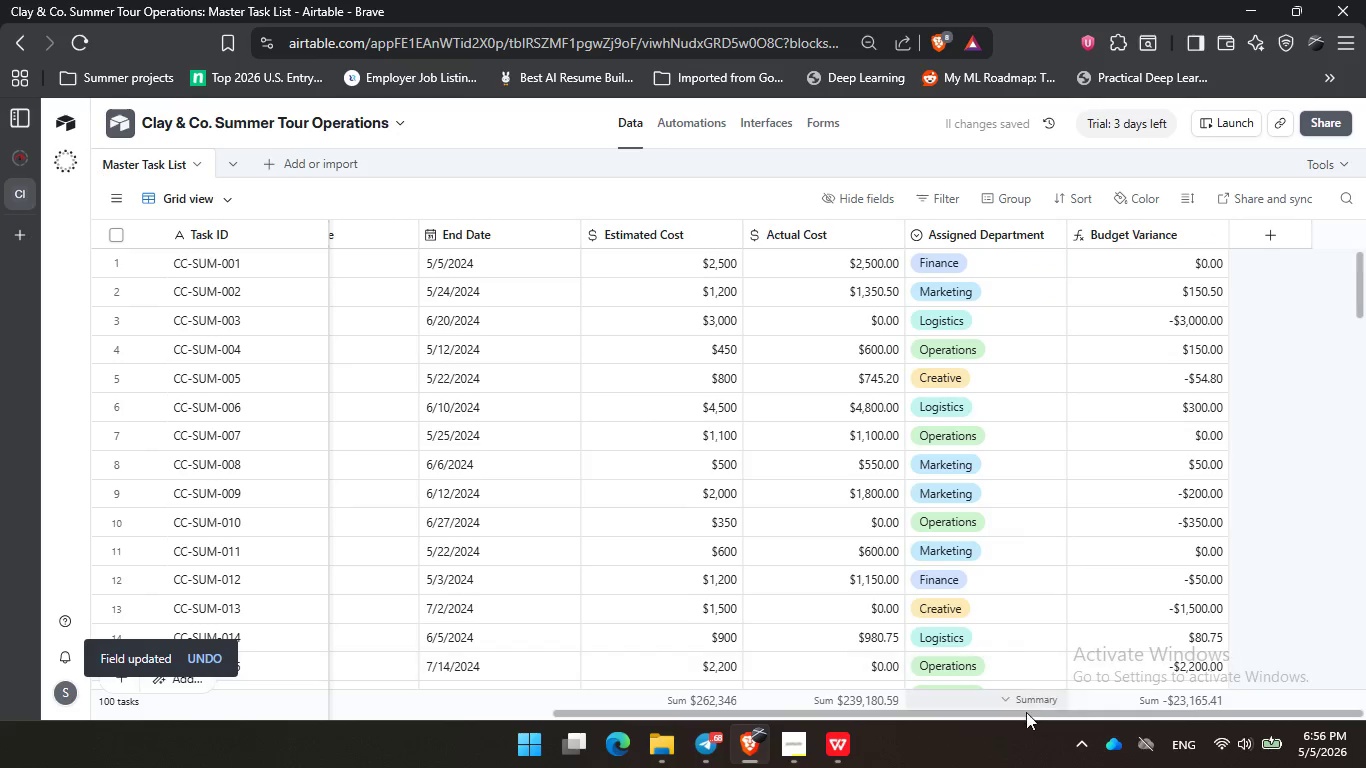 
left_click_drag(start_coordinate=[1026, 717], to_coordinate=[1064, 717])
 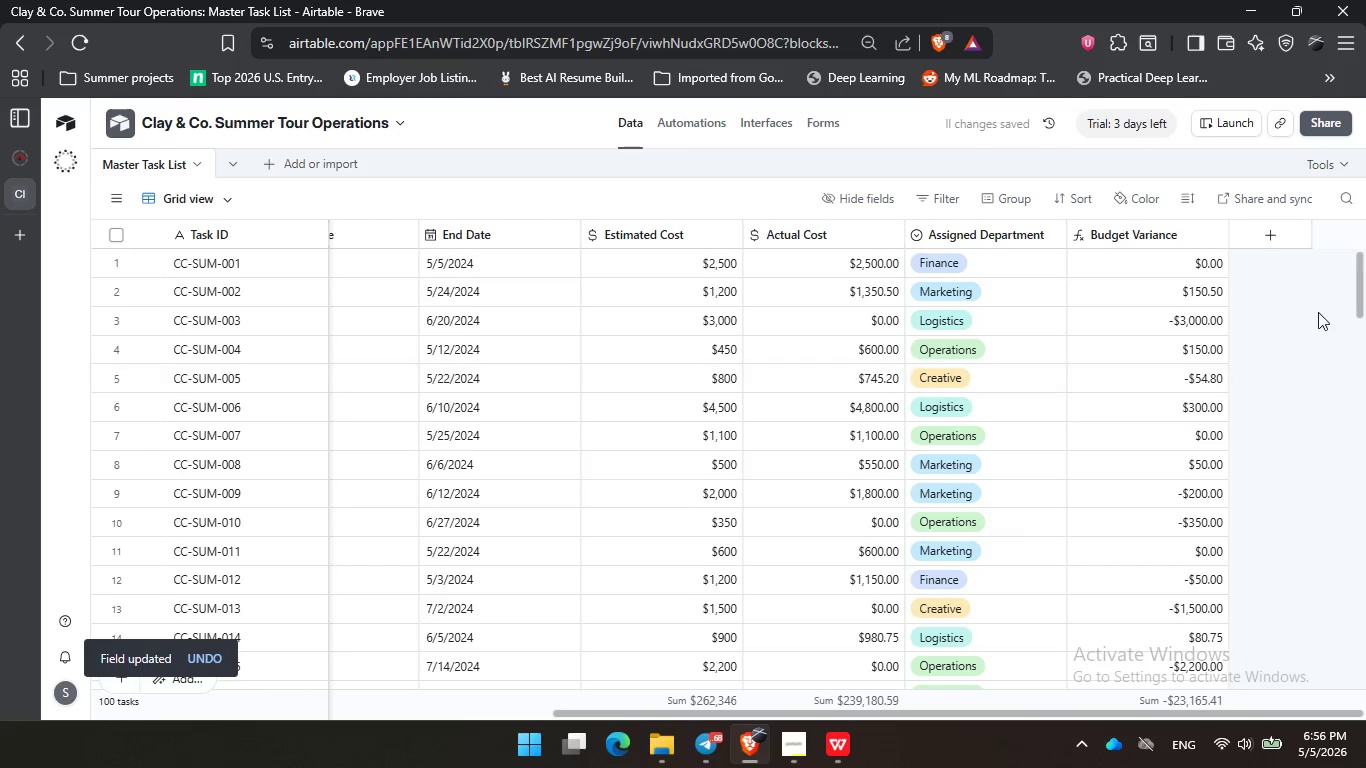 
left_click([1319, 271])
 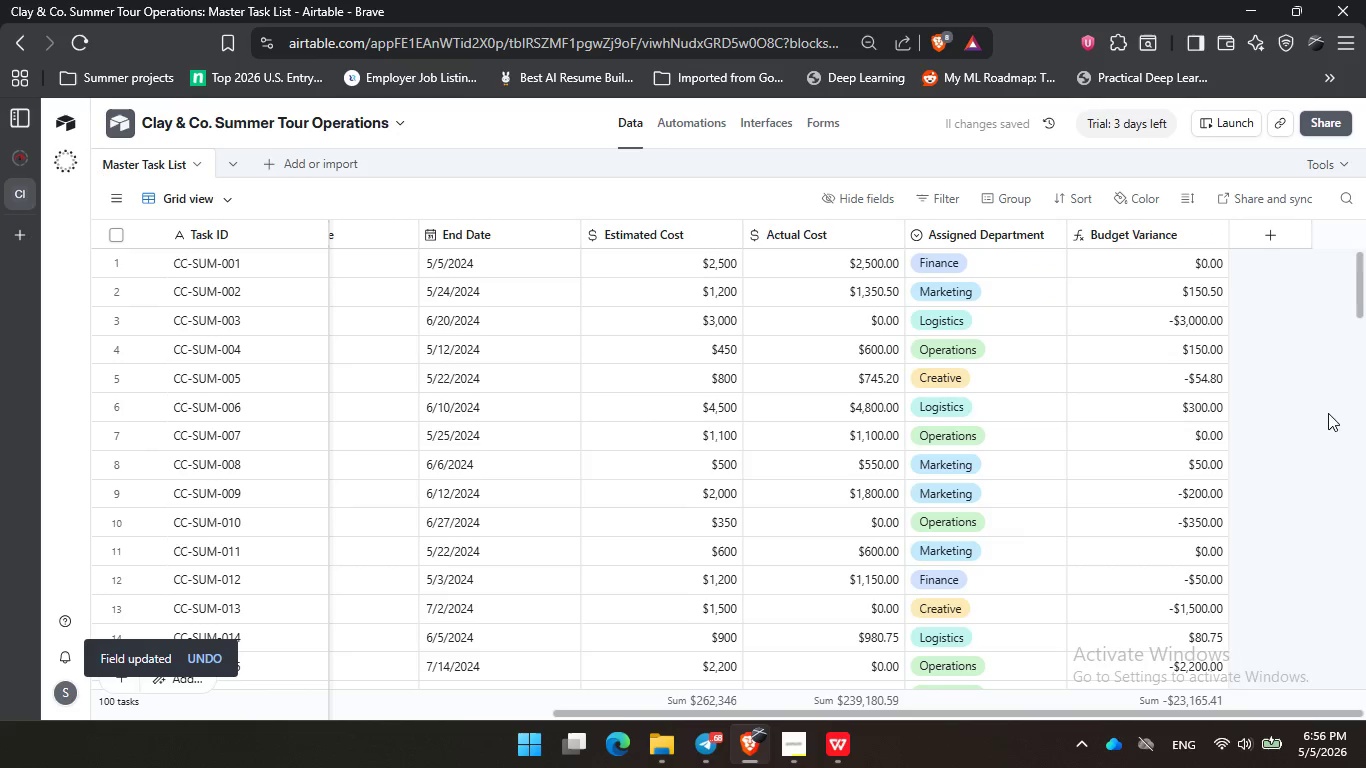 
left_click_drag(start_coordinate=[1328, 413], to_coordinate=[1329, 419])
 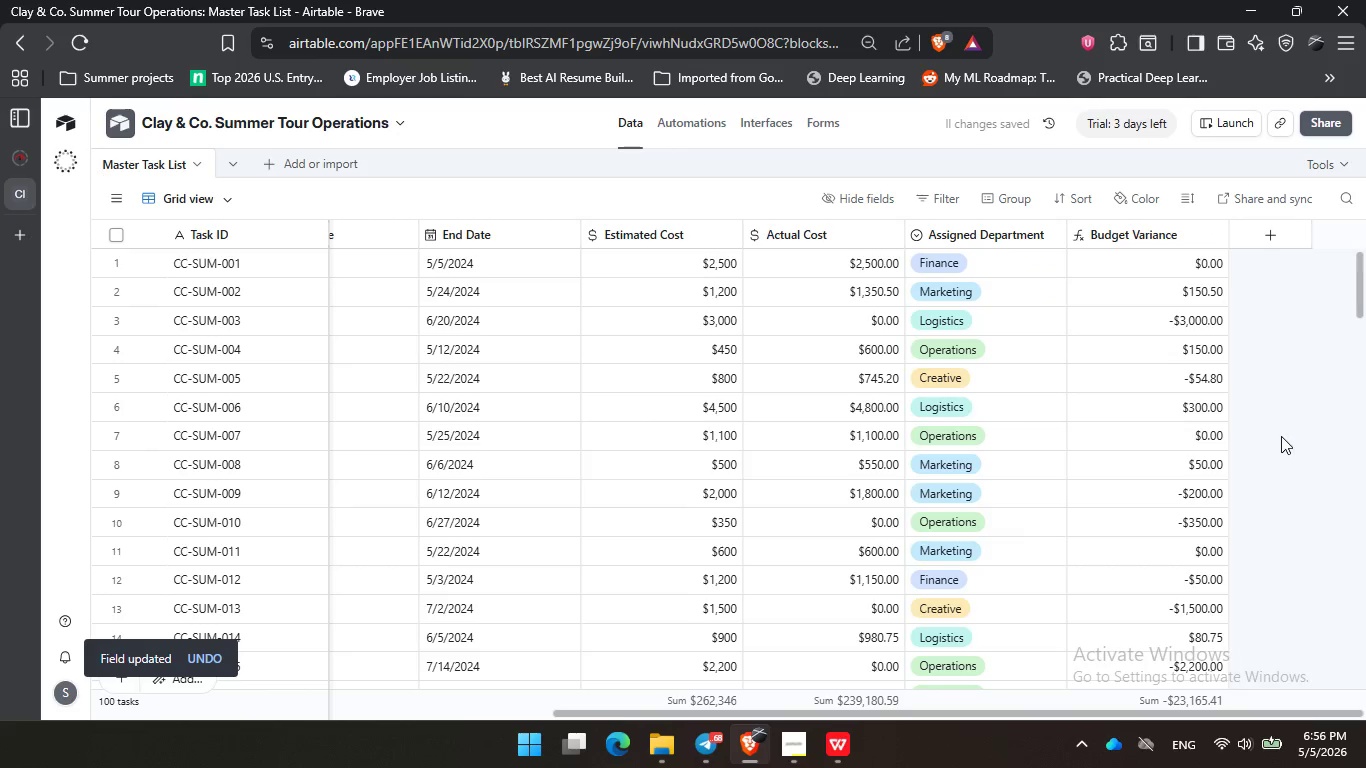 
left_click([1270, 449])
 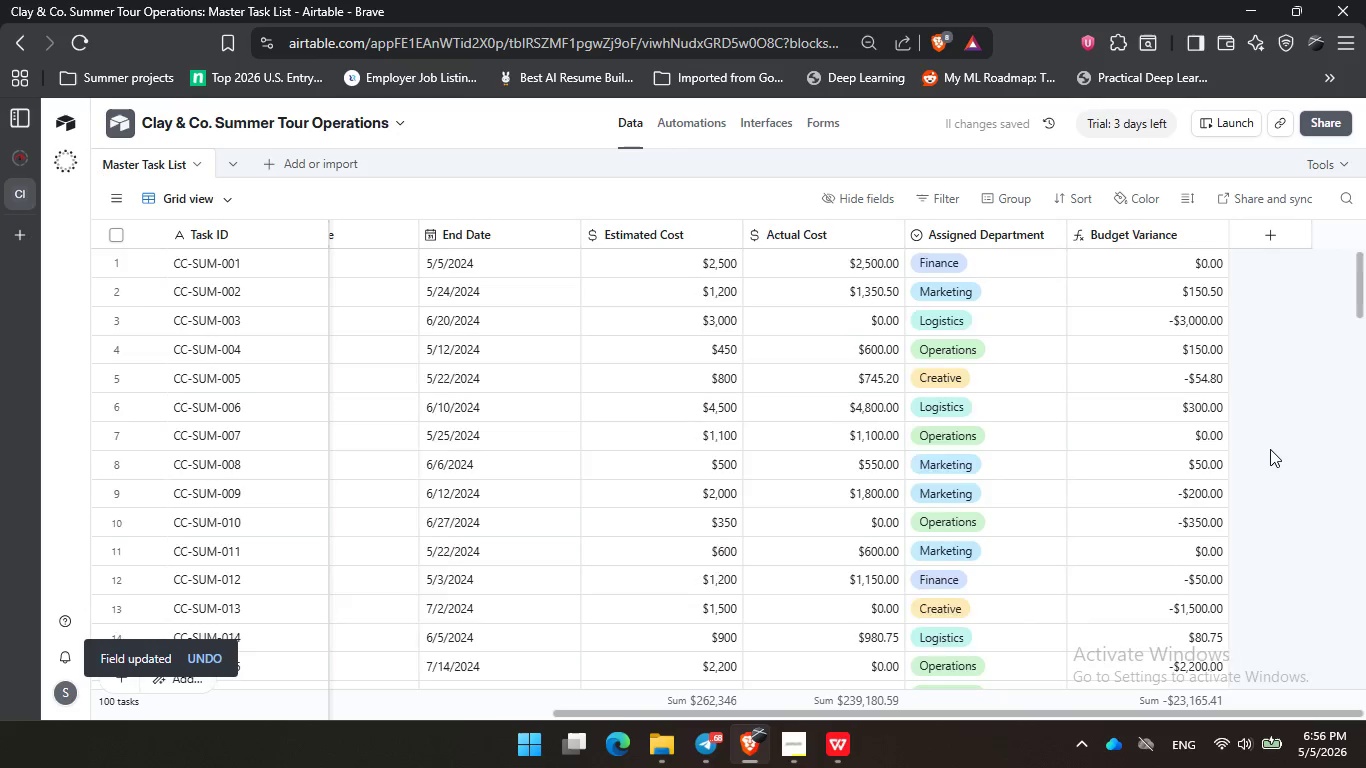 
left_click([1270, 449])
 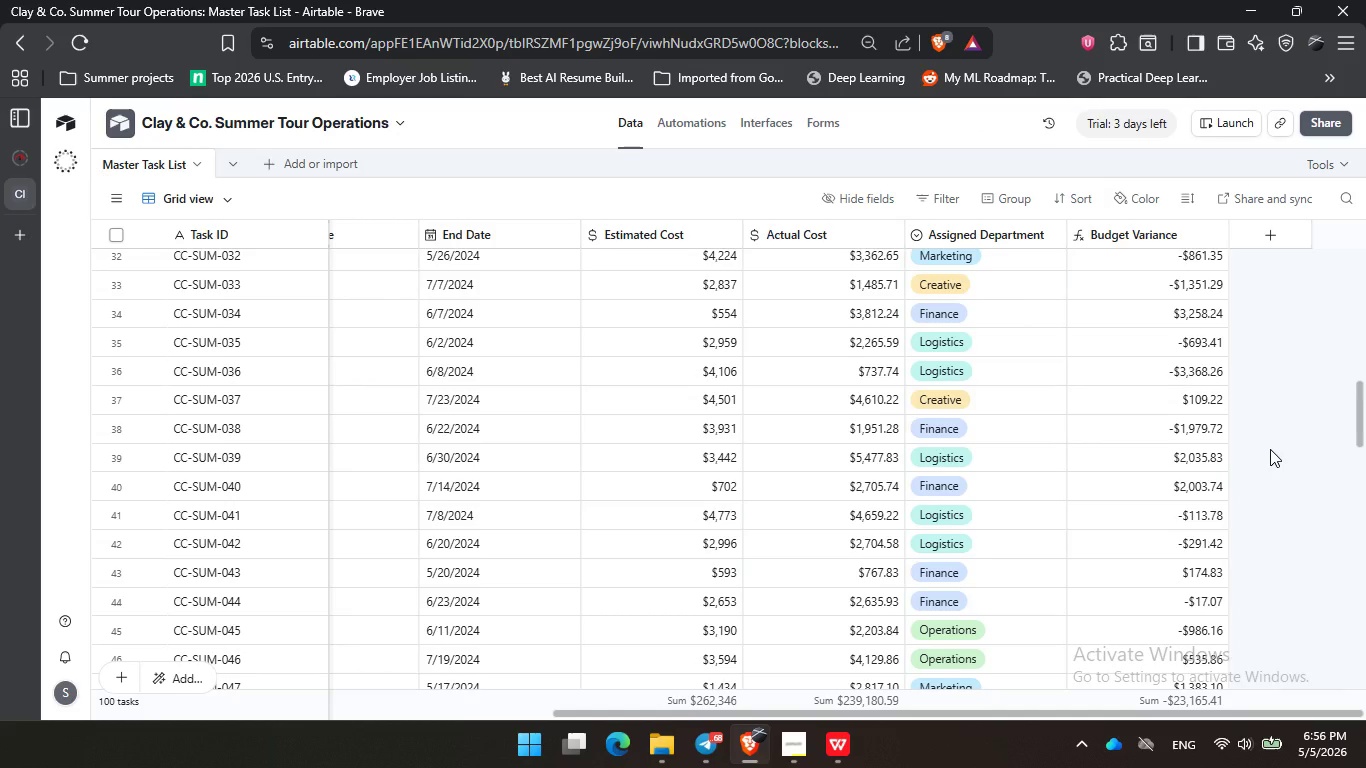 
scroll: coordinate [1270, 449], scroll_direction: down, amount: 9.0
 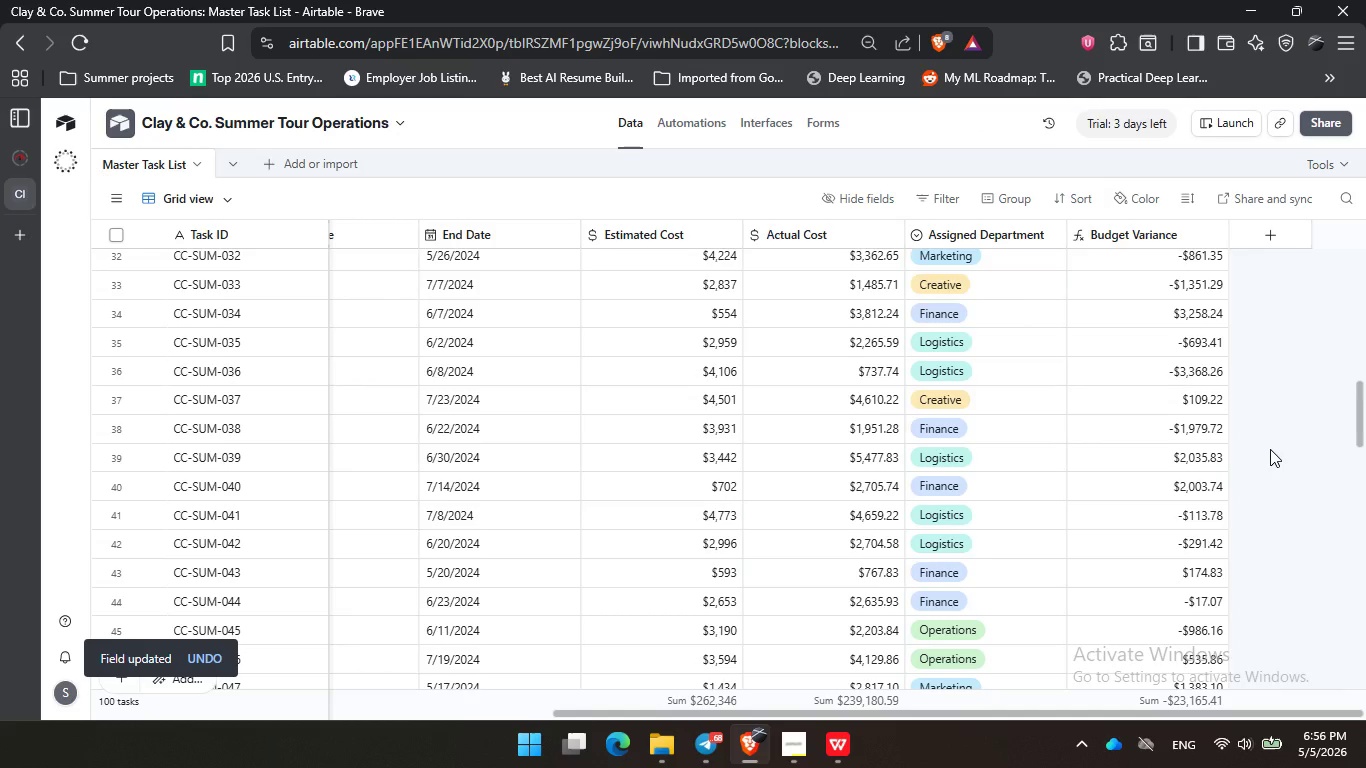 
wait(15.25)
 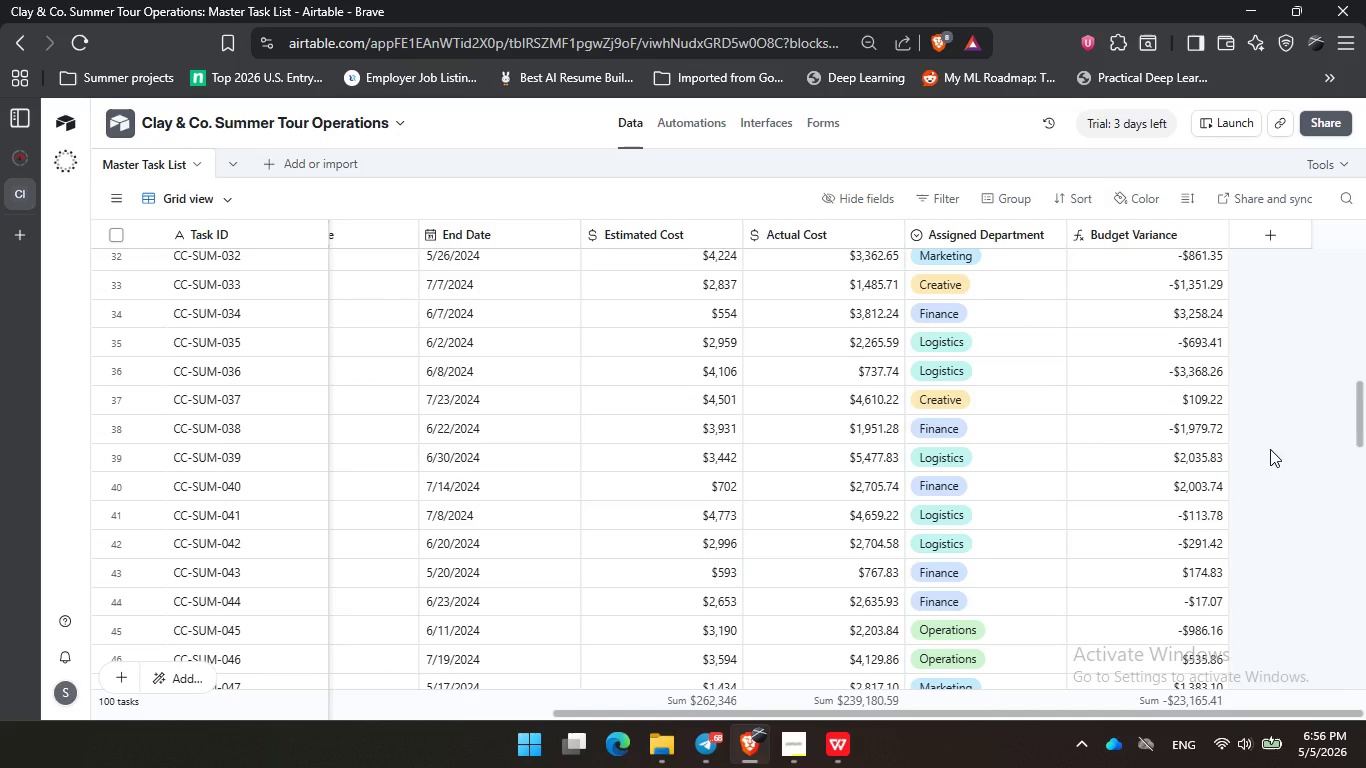 
left_click([794, 750])